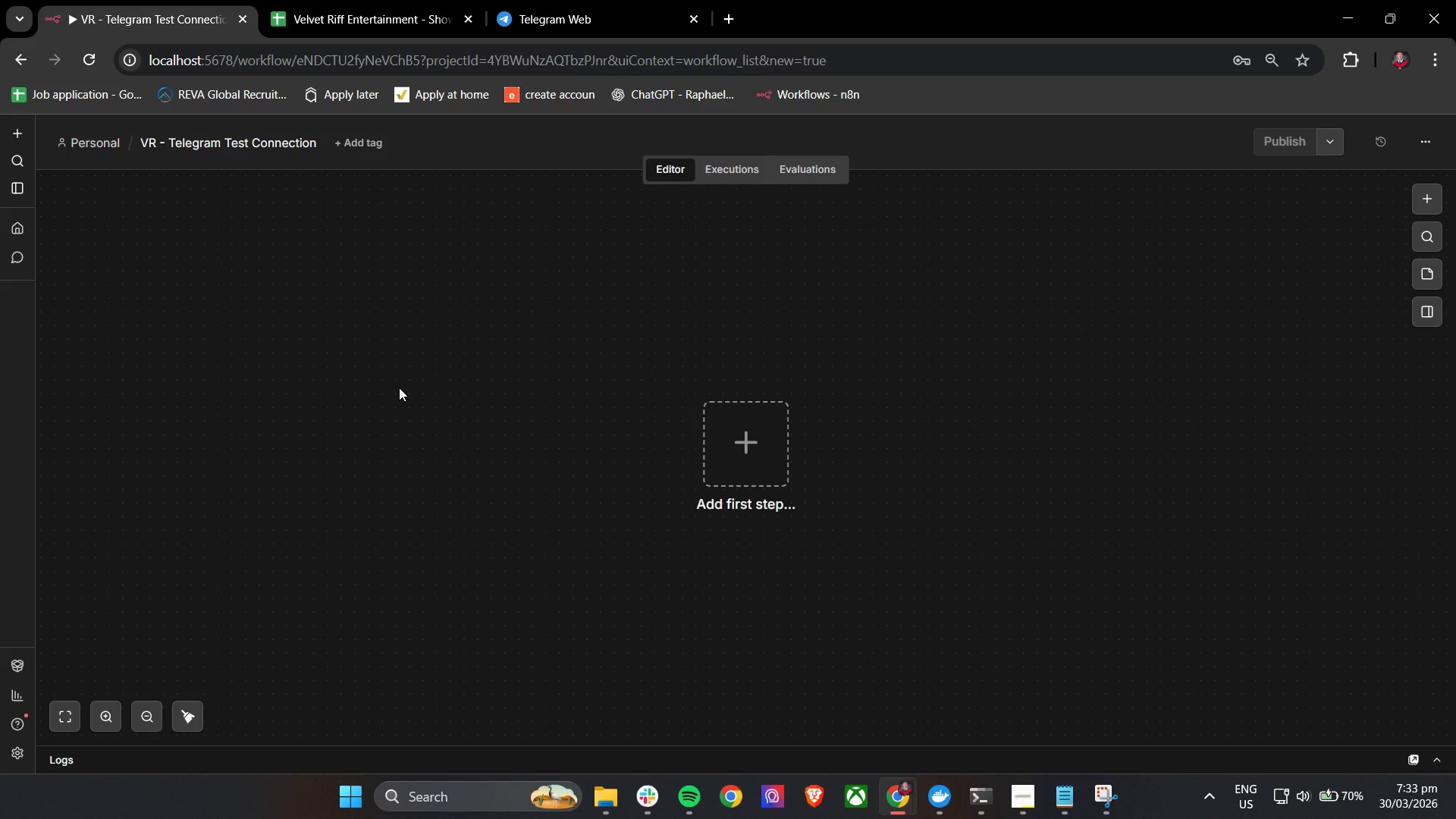 
left_click([748, 444])
 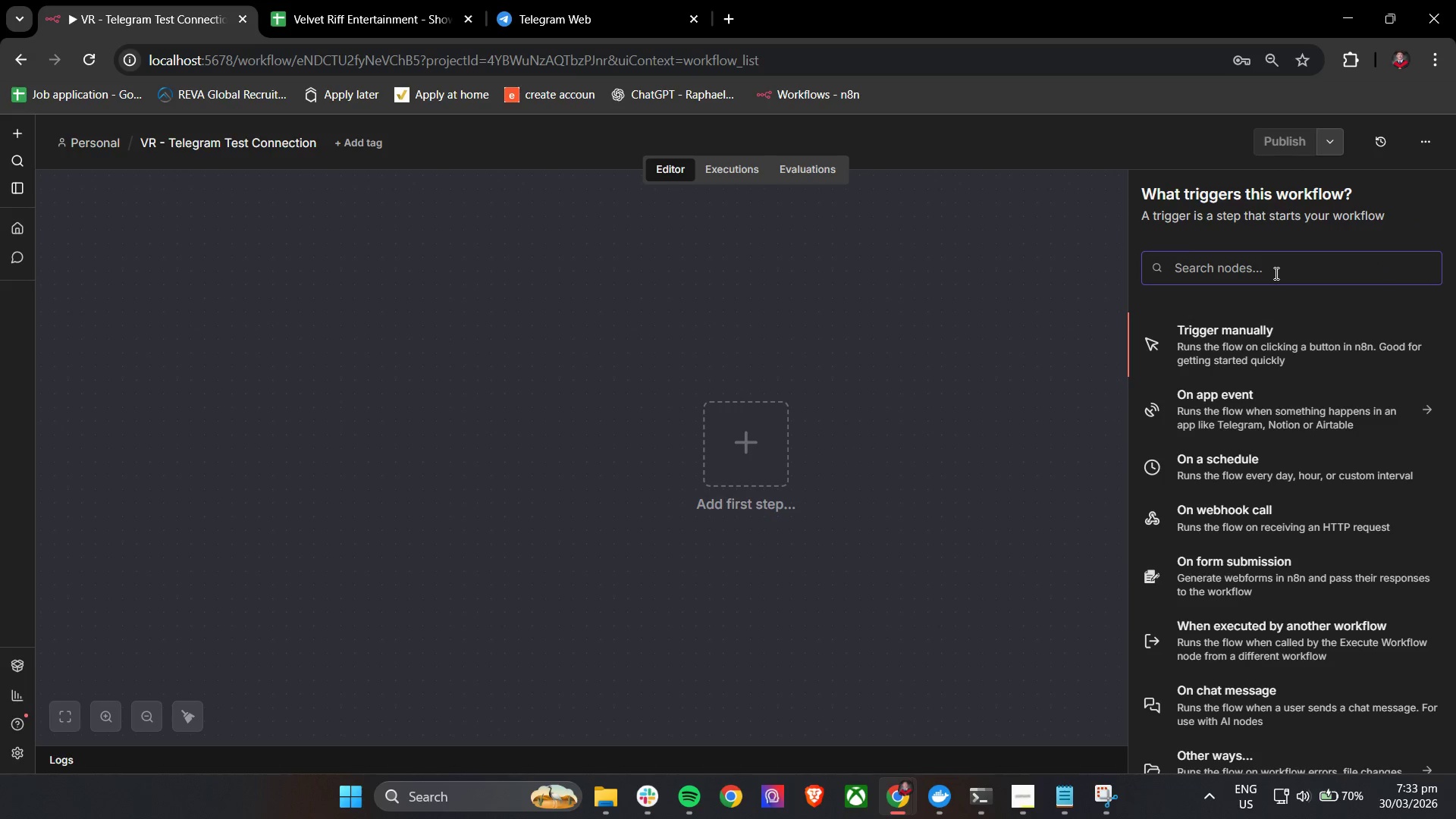 
left_click([1275, 262])
 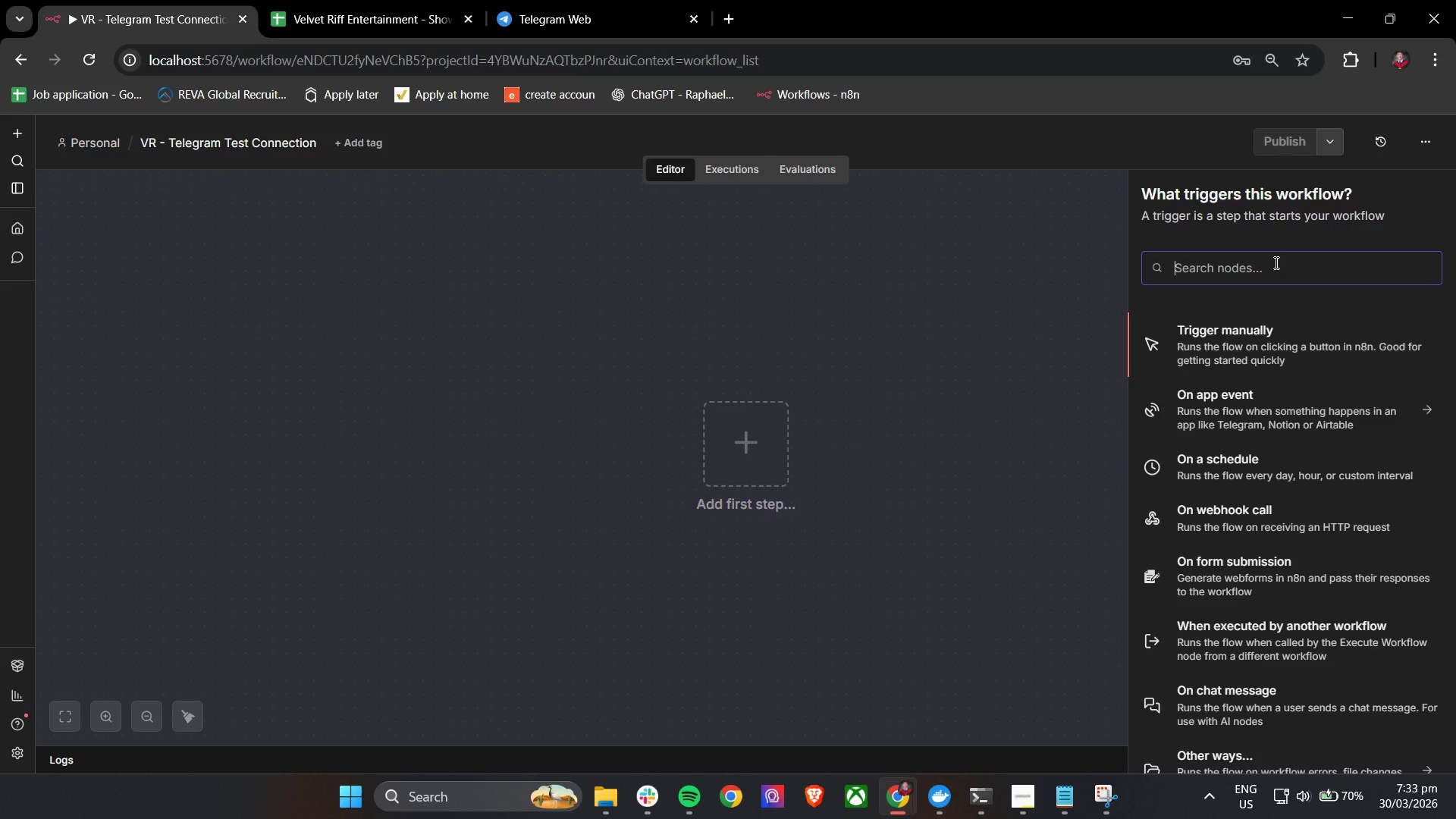 
type(te)
 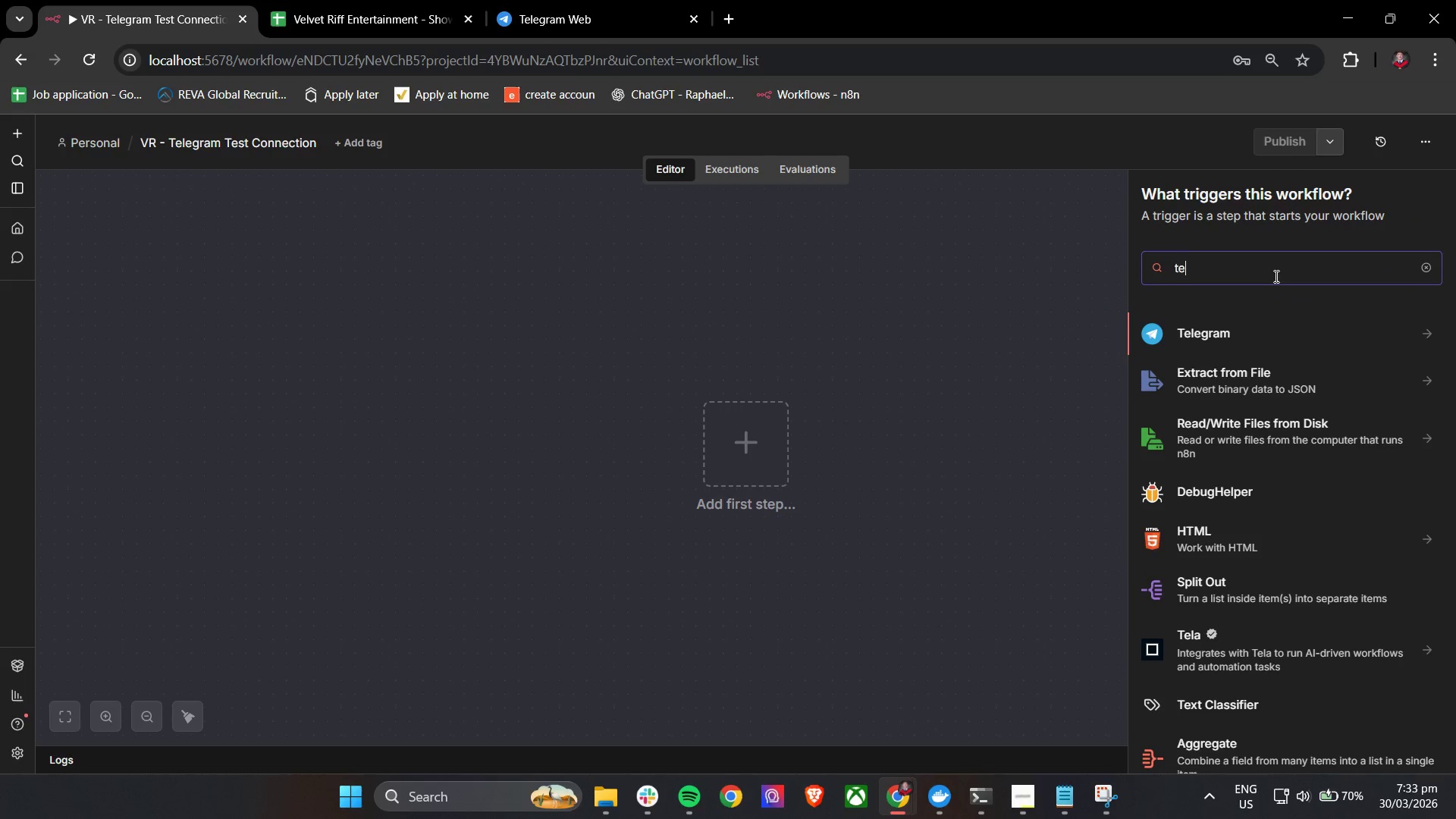 
left_click([1242, 332])
 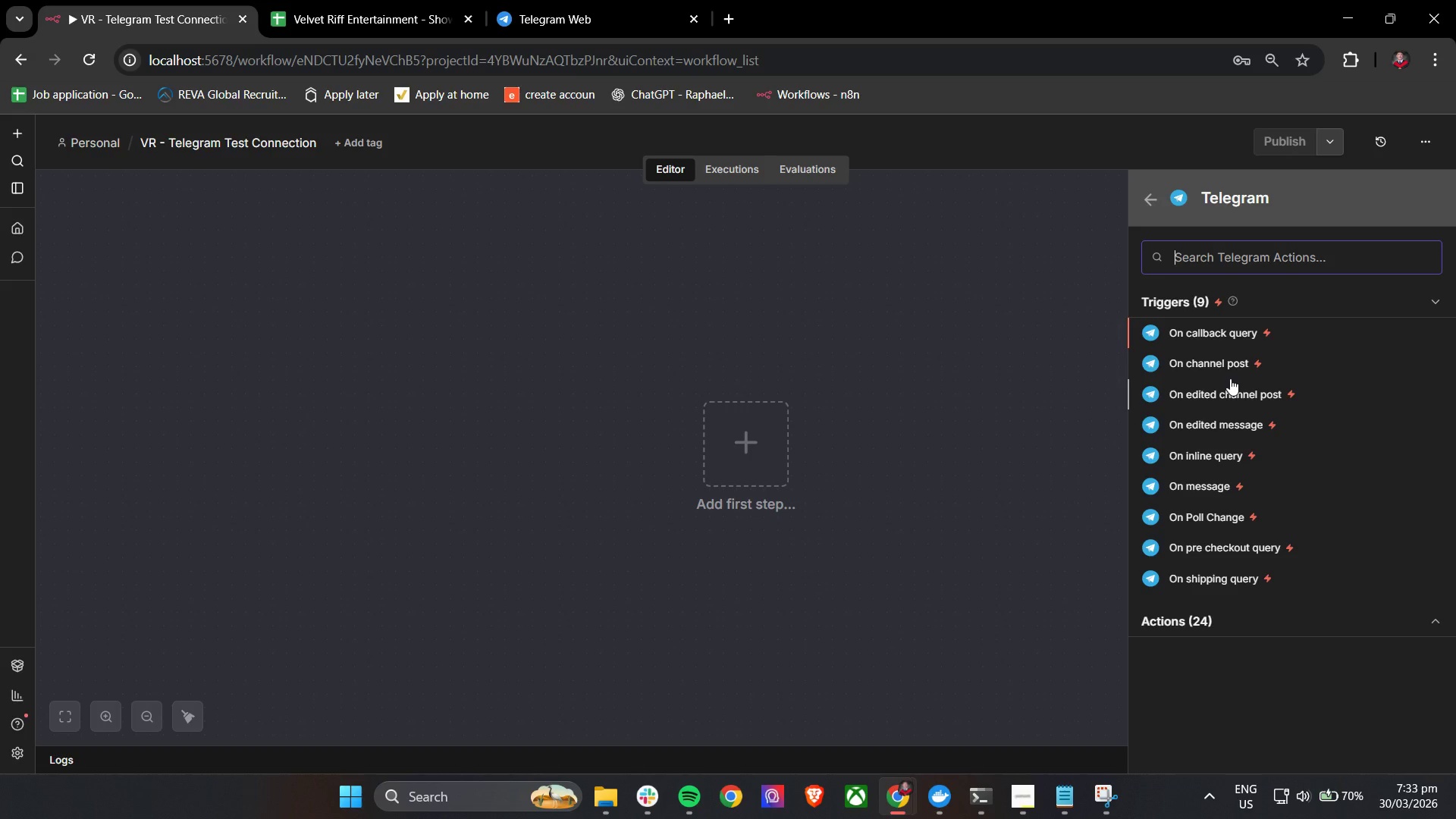 
type(send)
 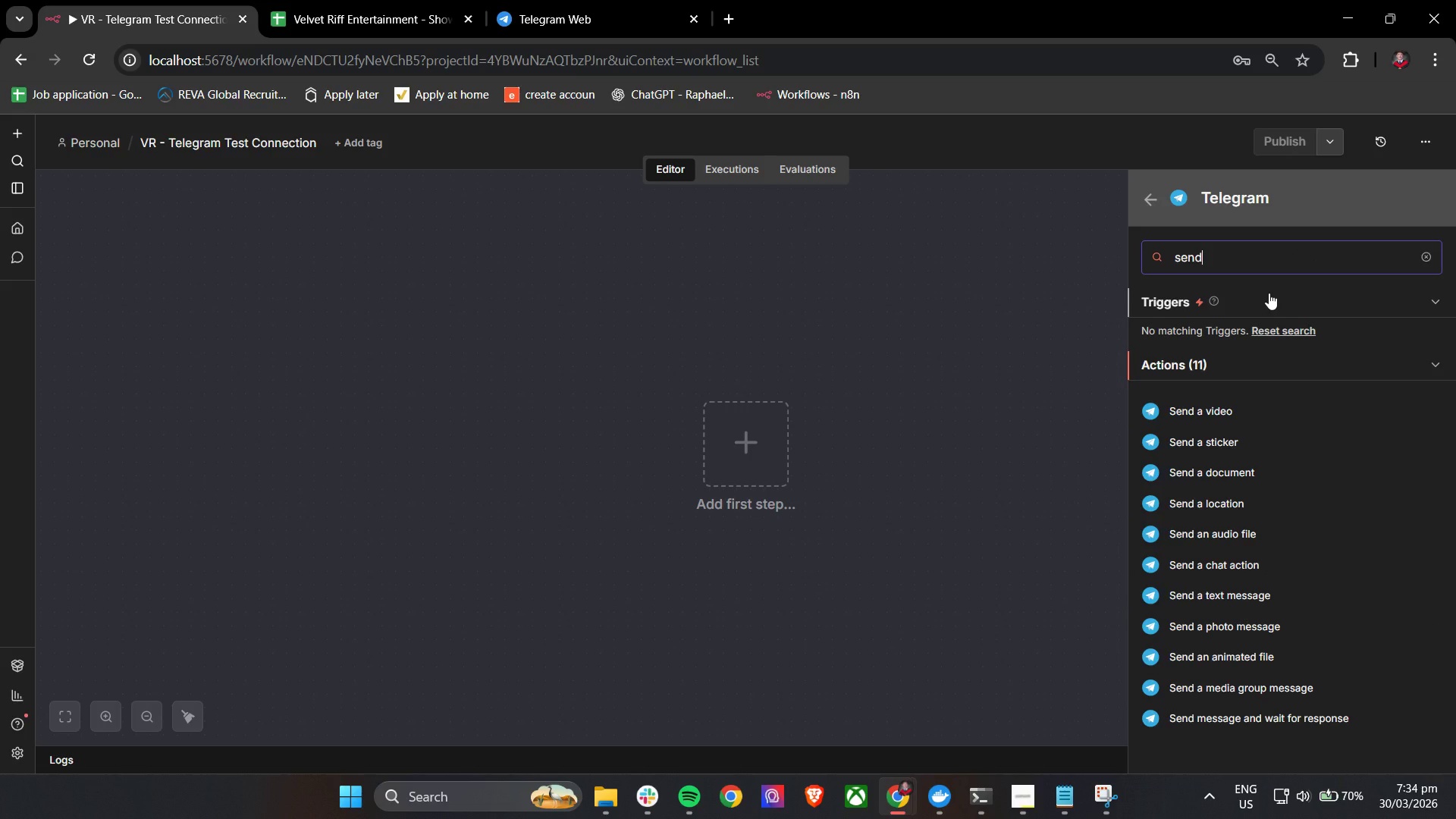 
wait(6.25)
 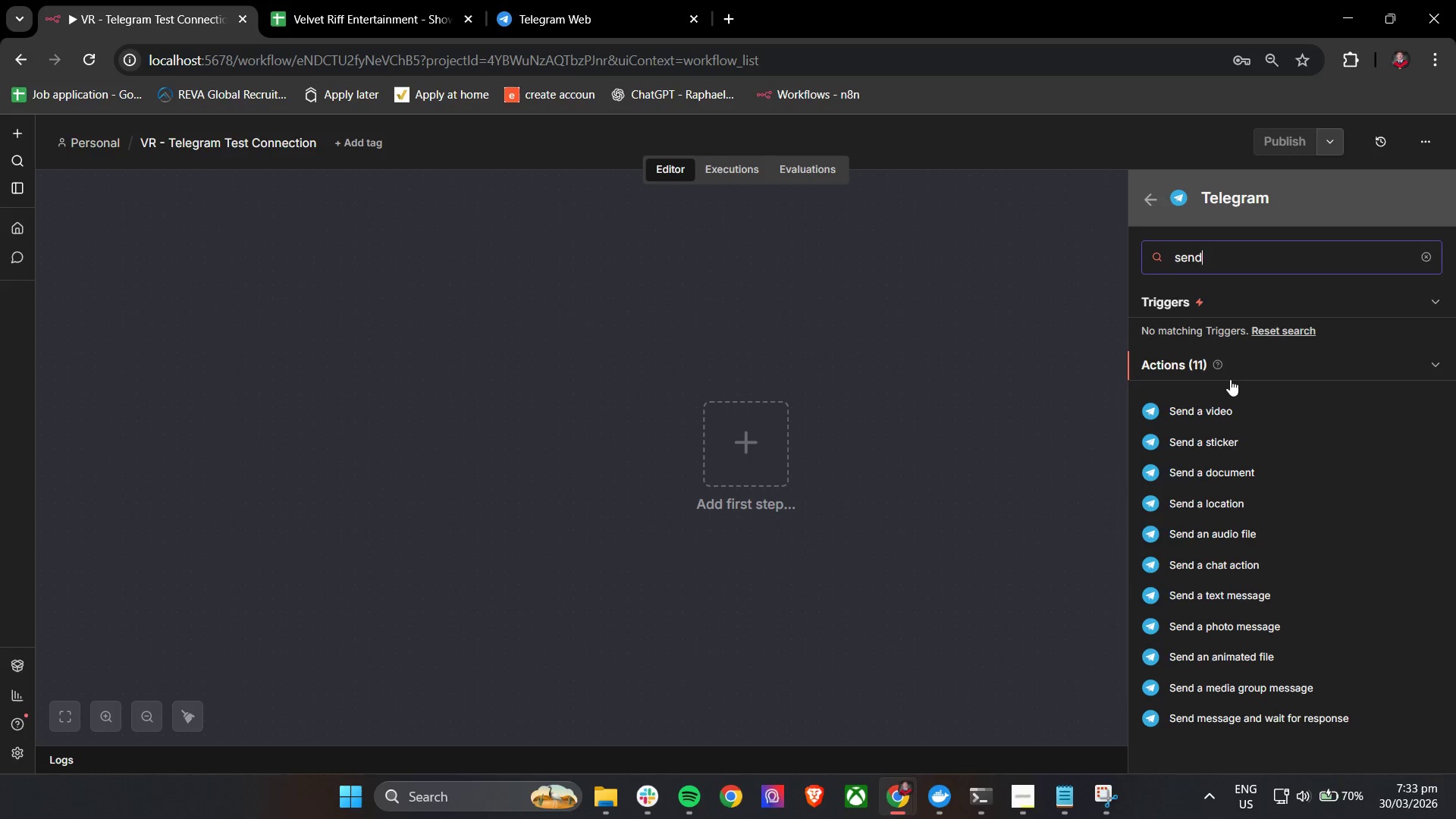 
type( me)
 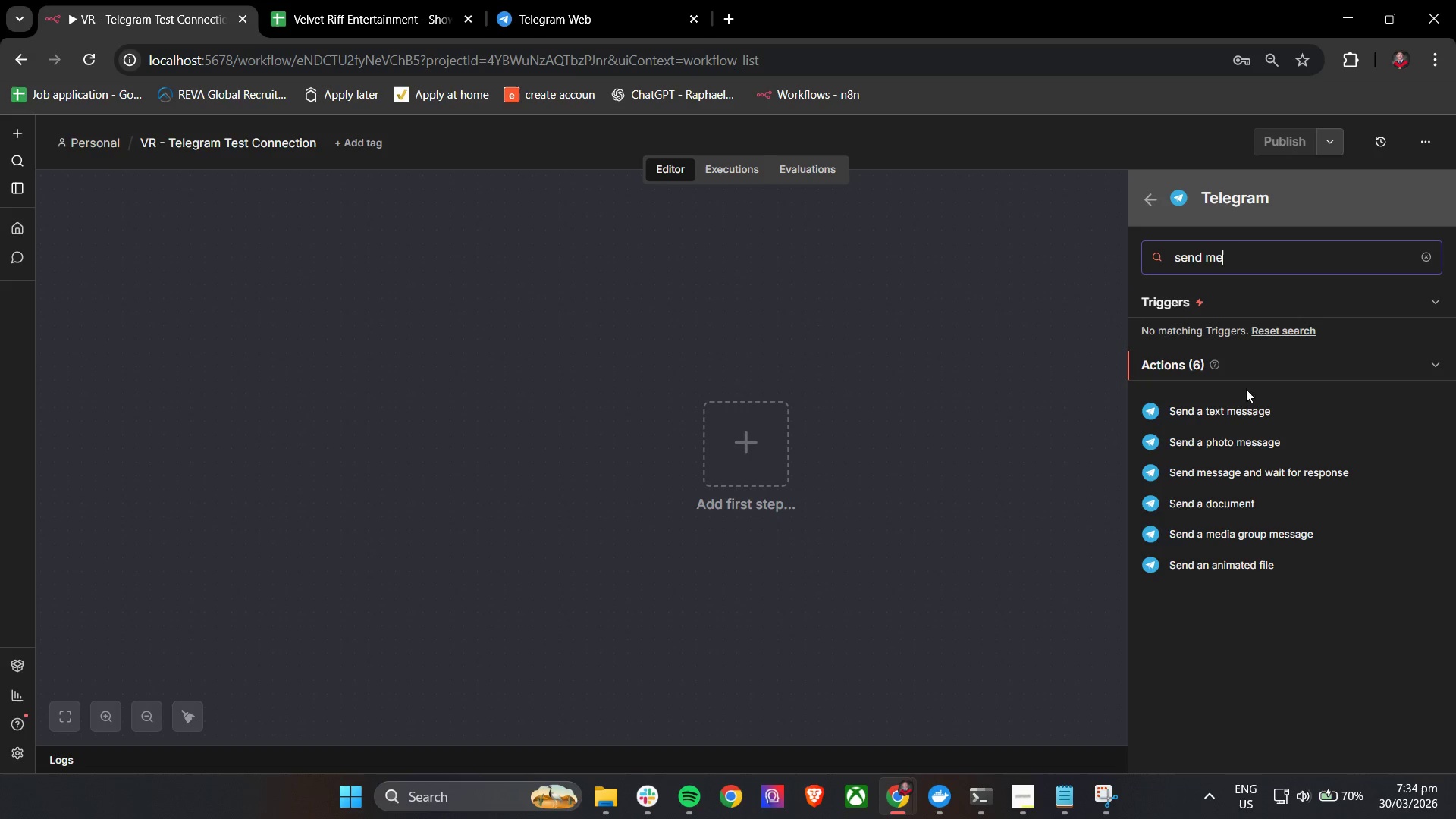 
left_click([1241, 413])
 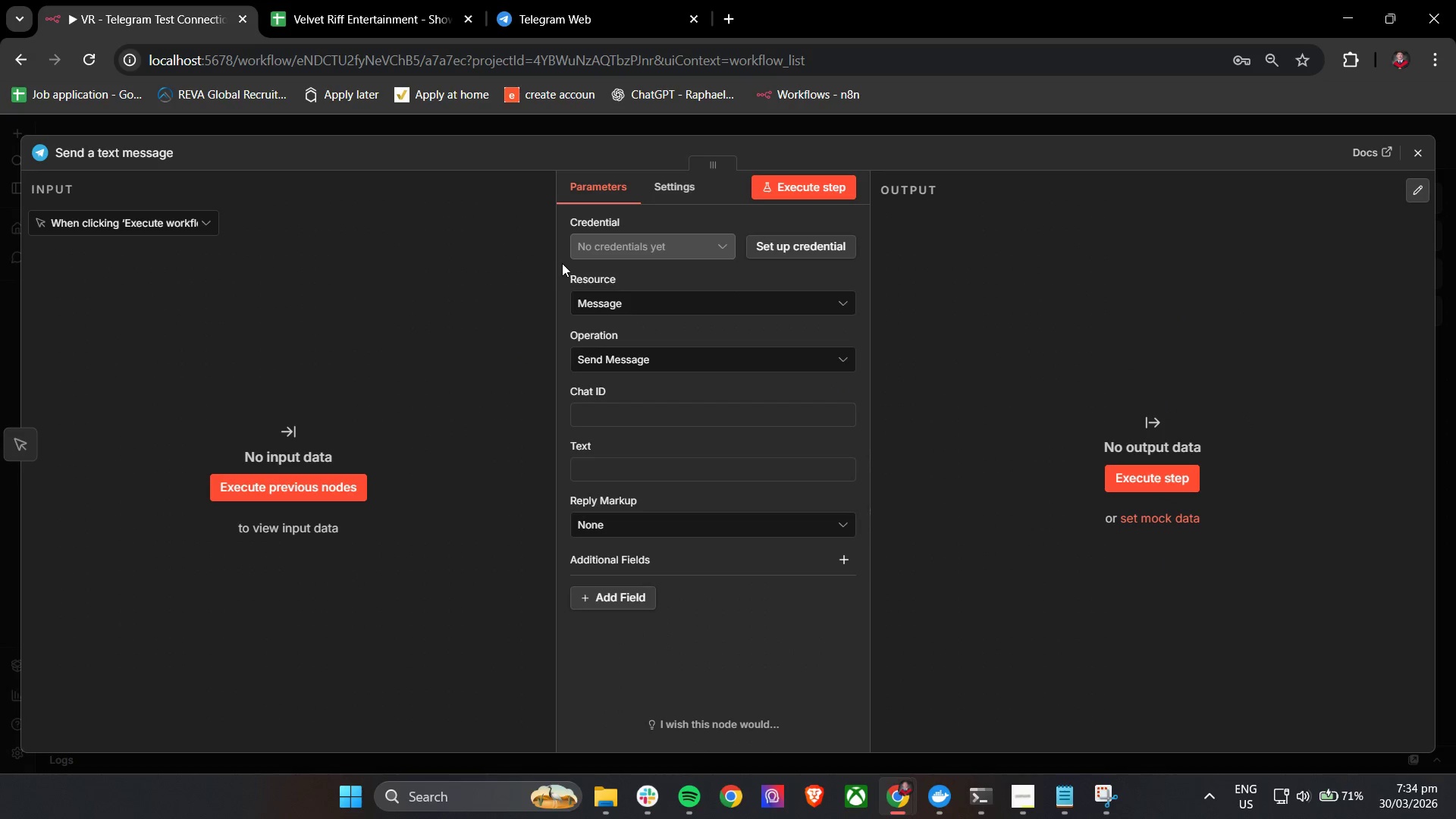 
double_click([764, 251])
 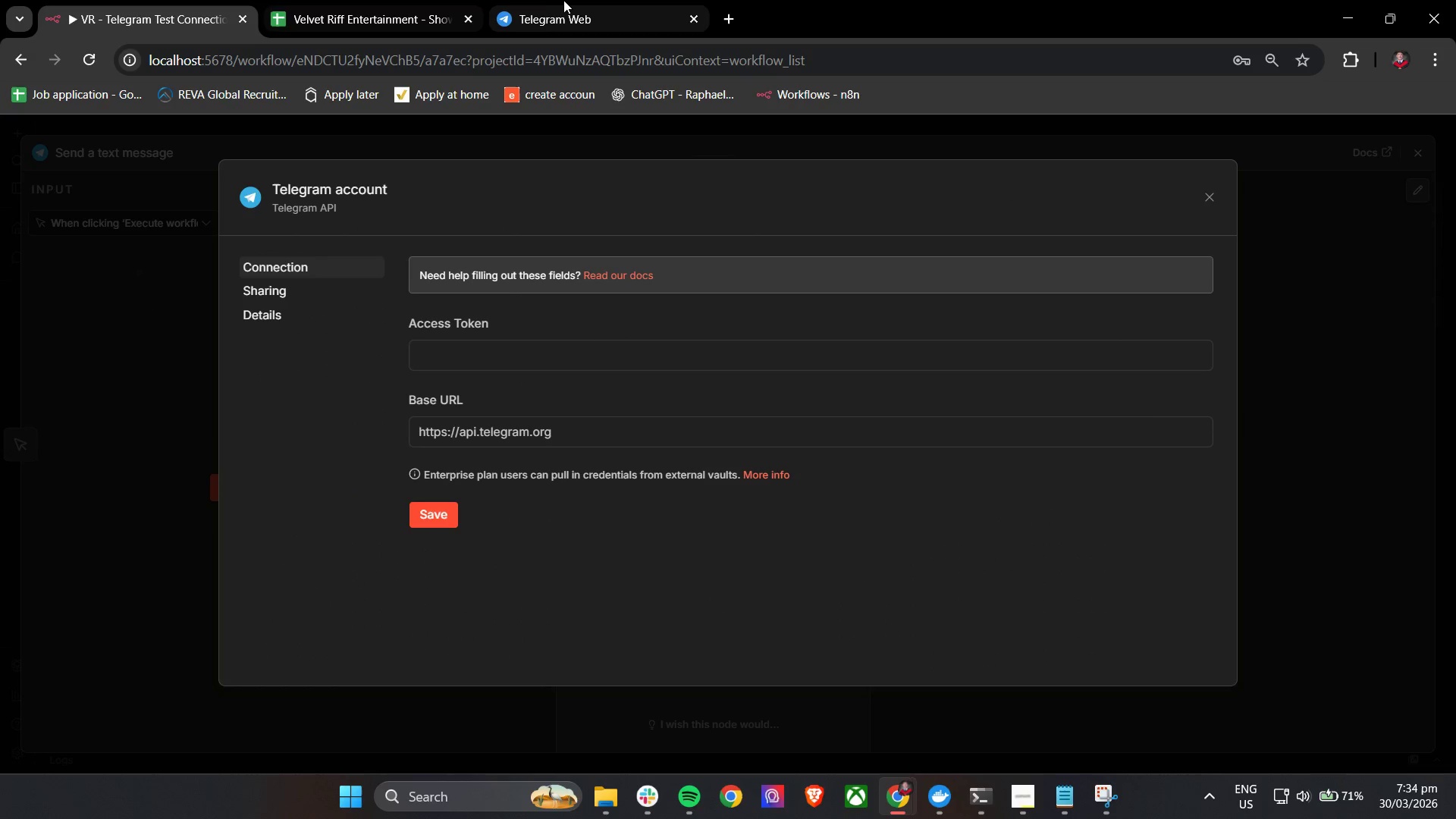 
left_click([564, 0])
 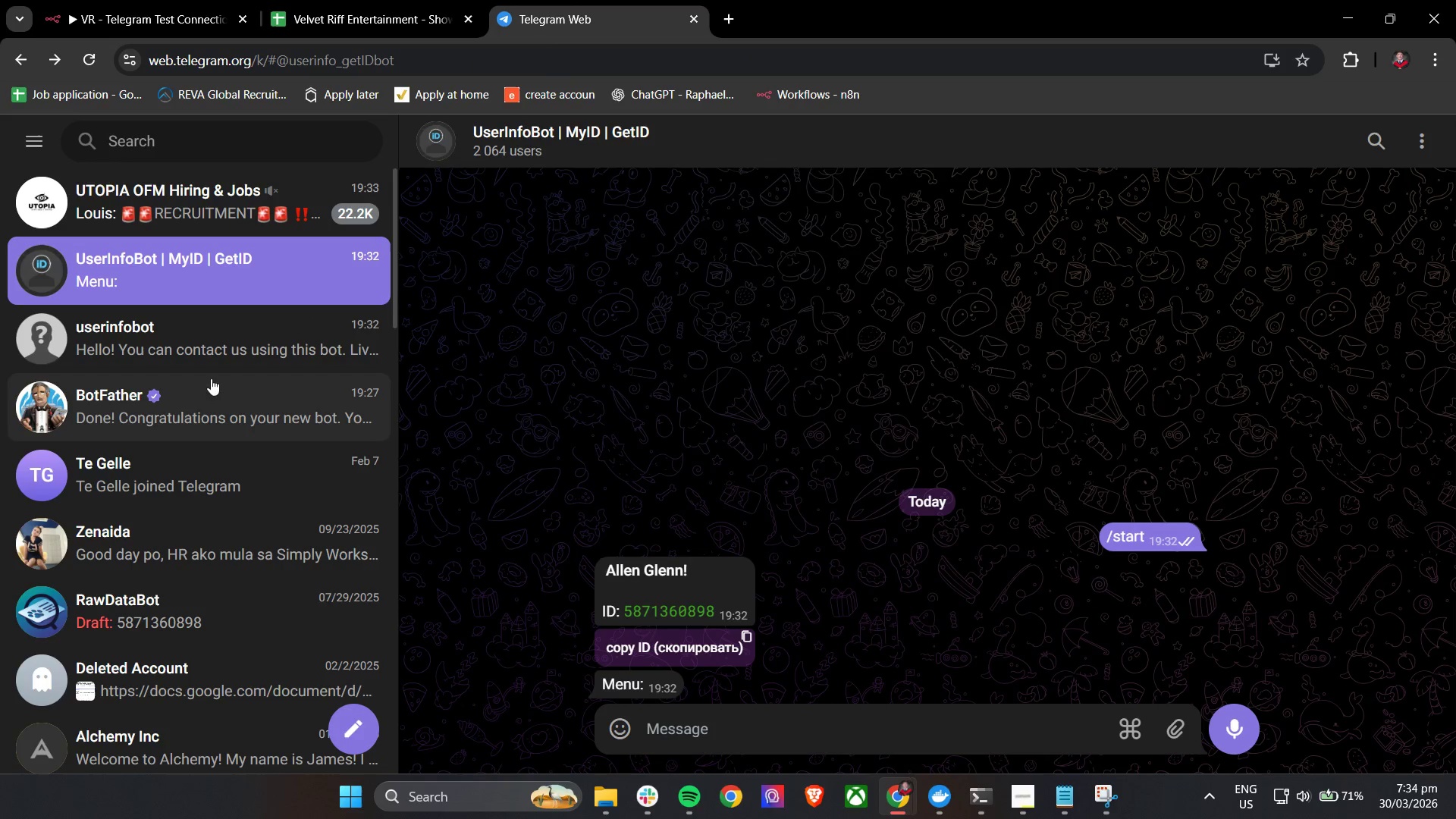 
left_click([189, 411])
 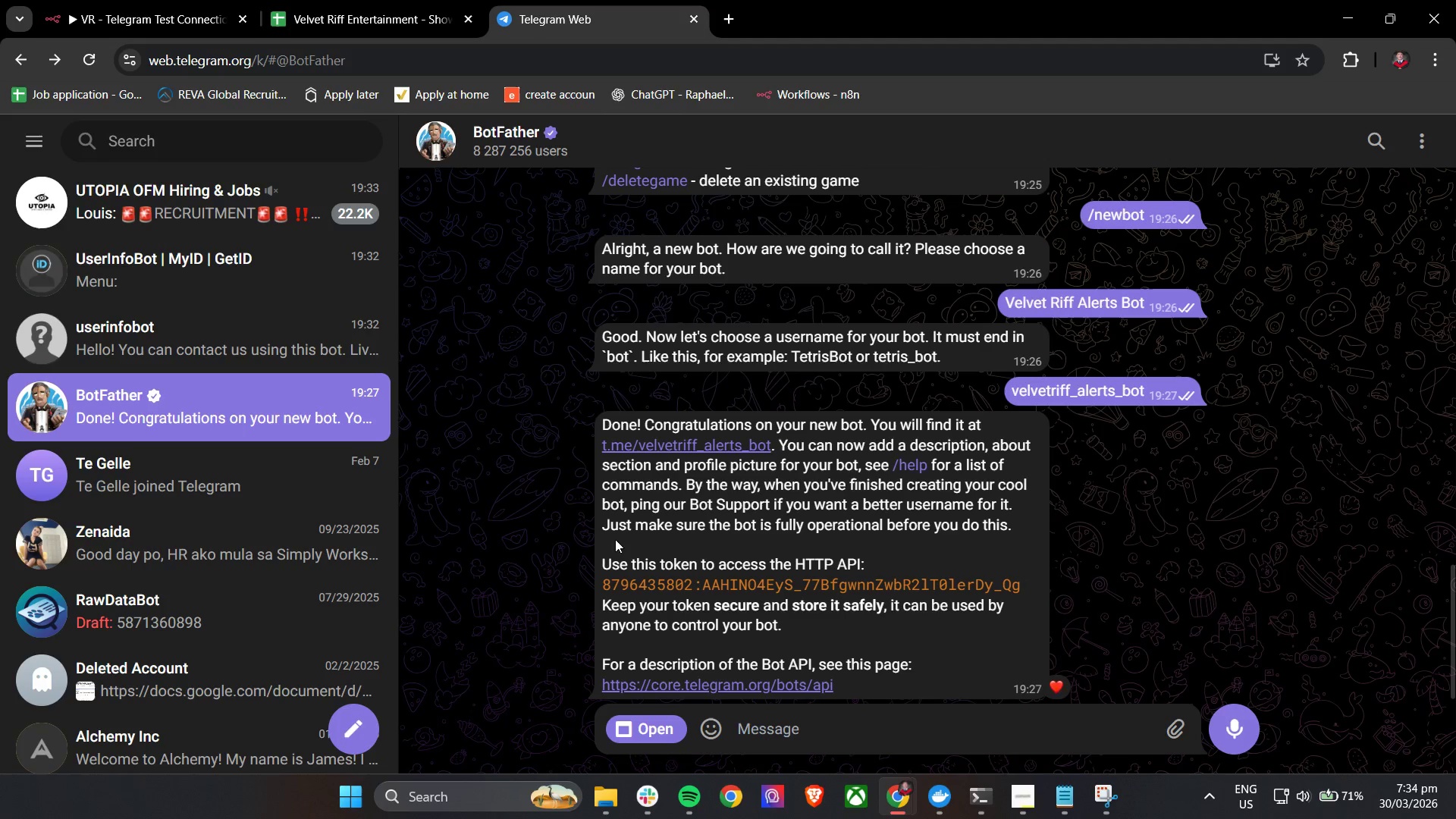 
left_click([147, 0])
 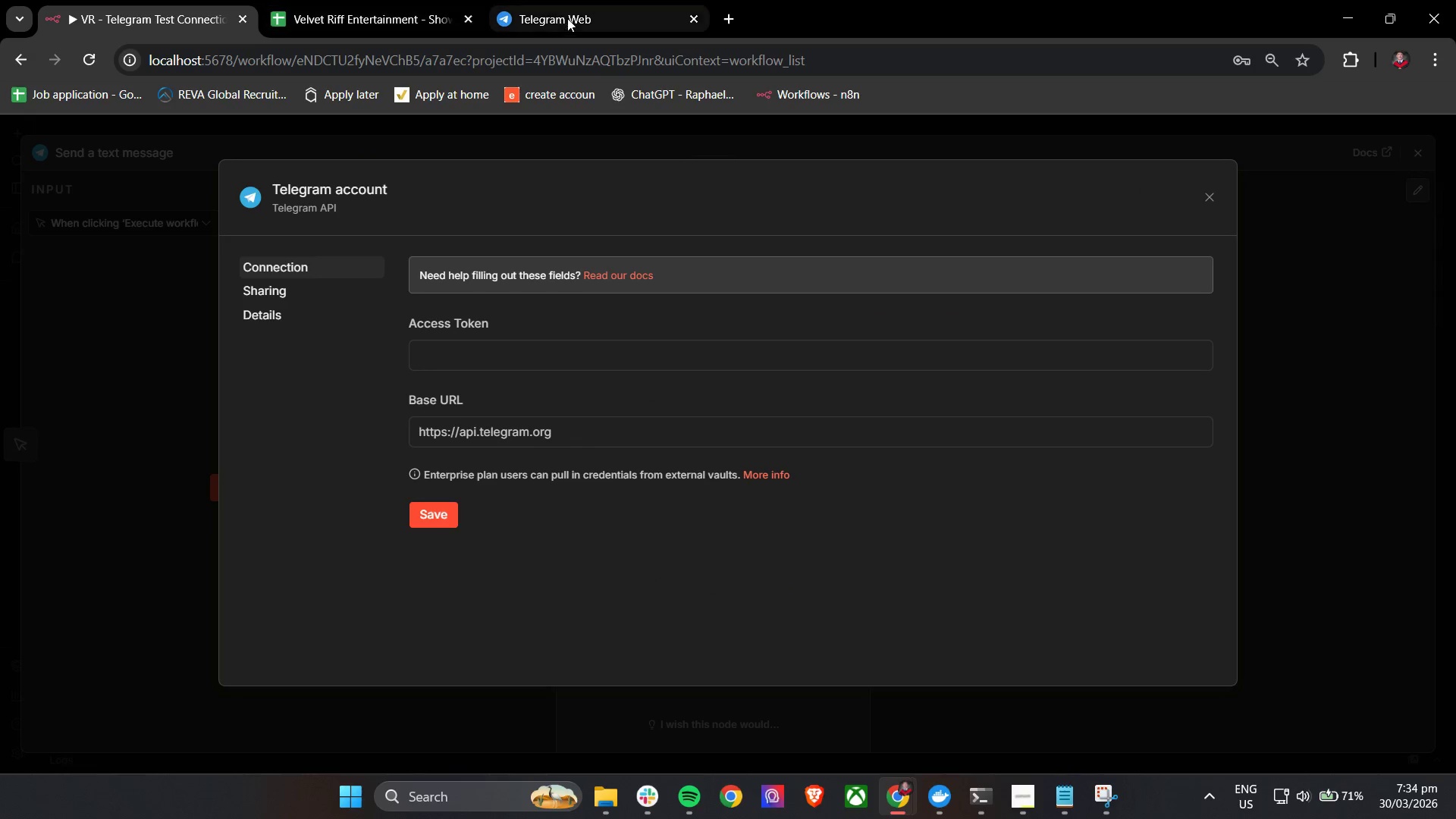 
left_click([620, 2])
 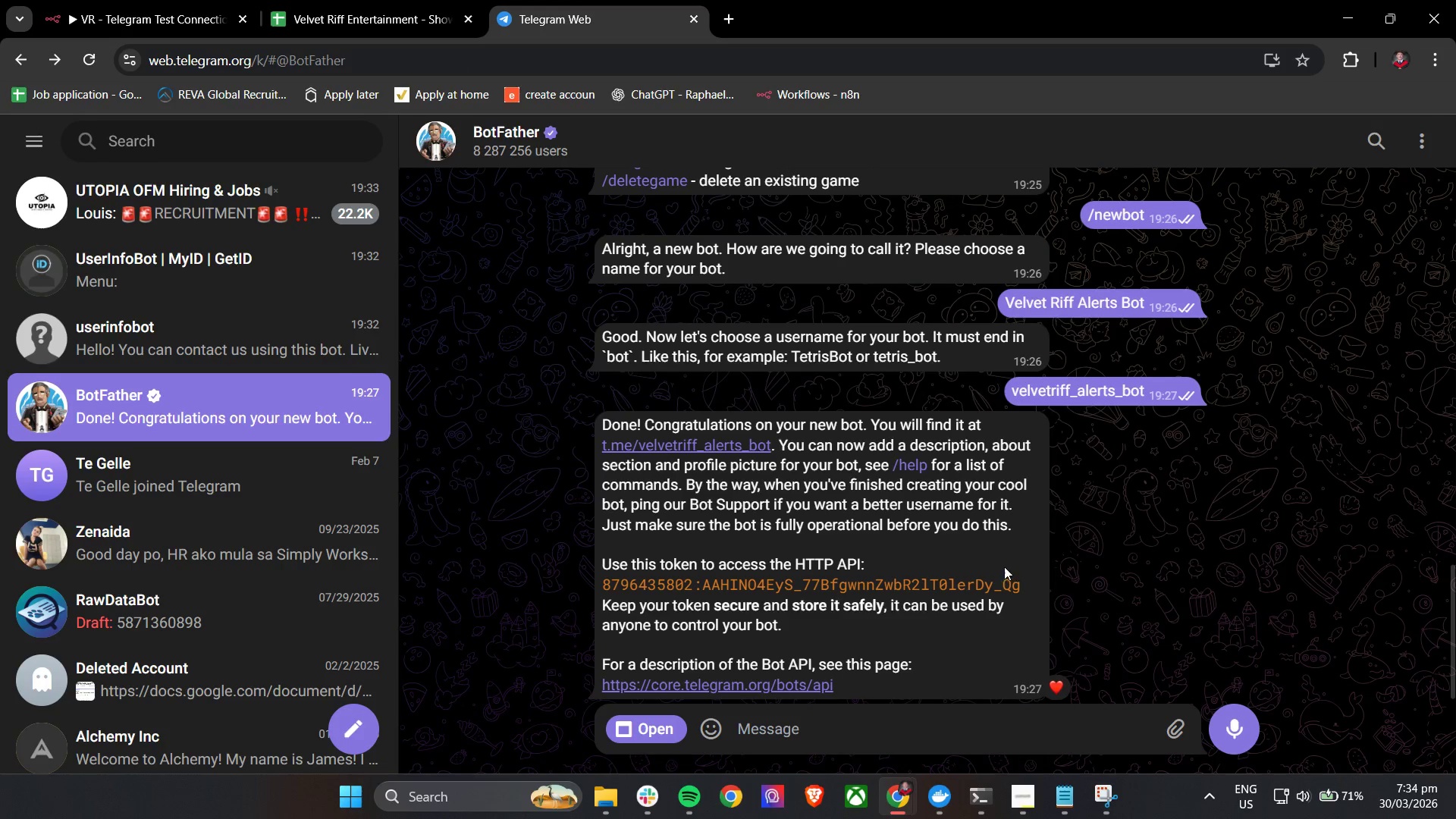 
left_click_drag(start_coordinate=[1030, 582], to_coordinate=[598, 585])
 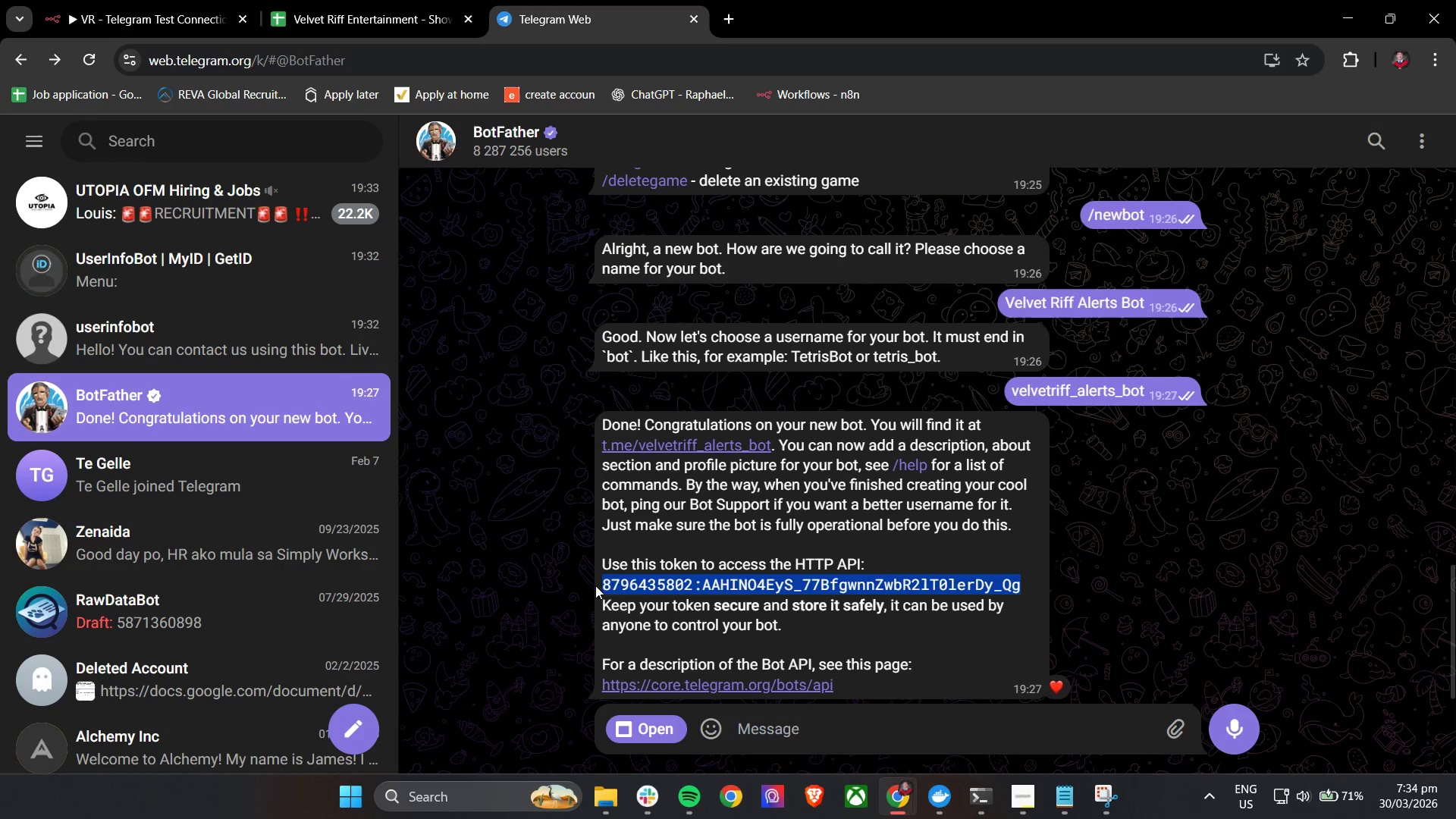 
key(Control+C)
 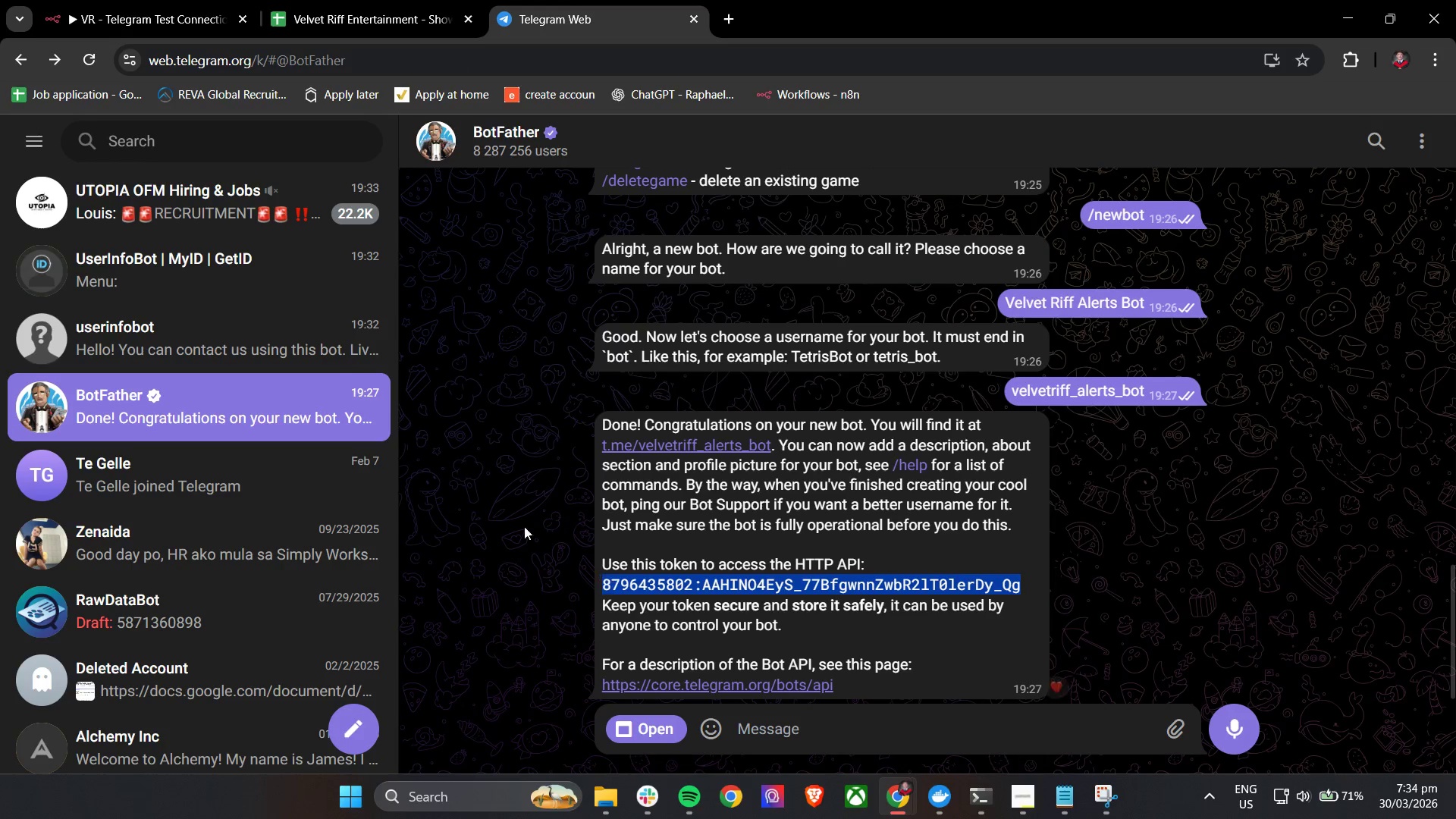 
key(Control+C)
 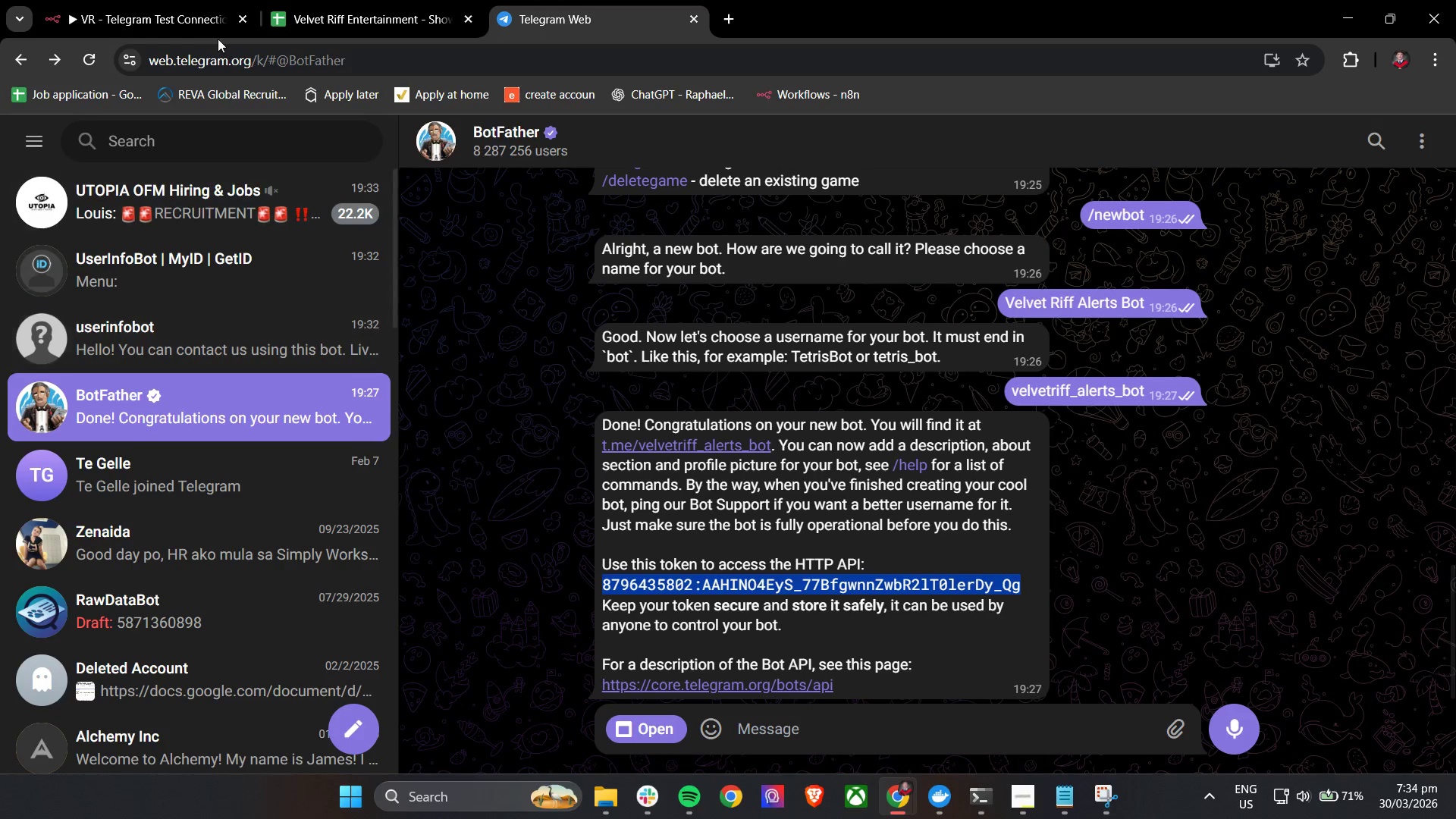 
key(Control+C)
 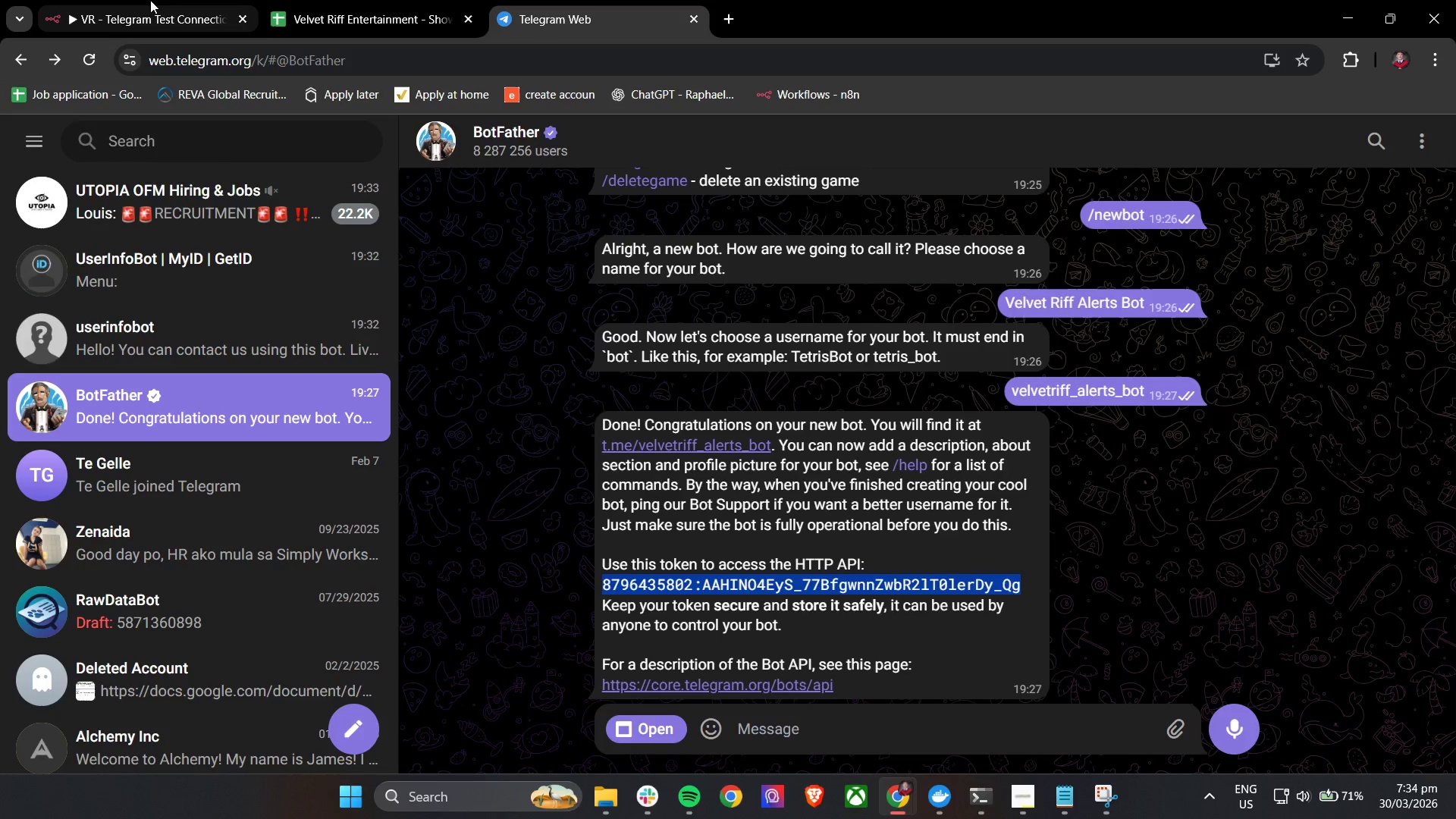 
left_click([148, 0])
 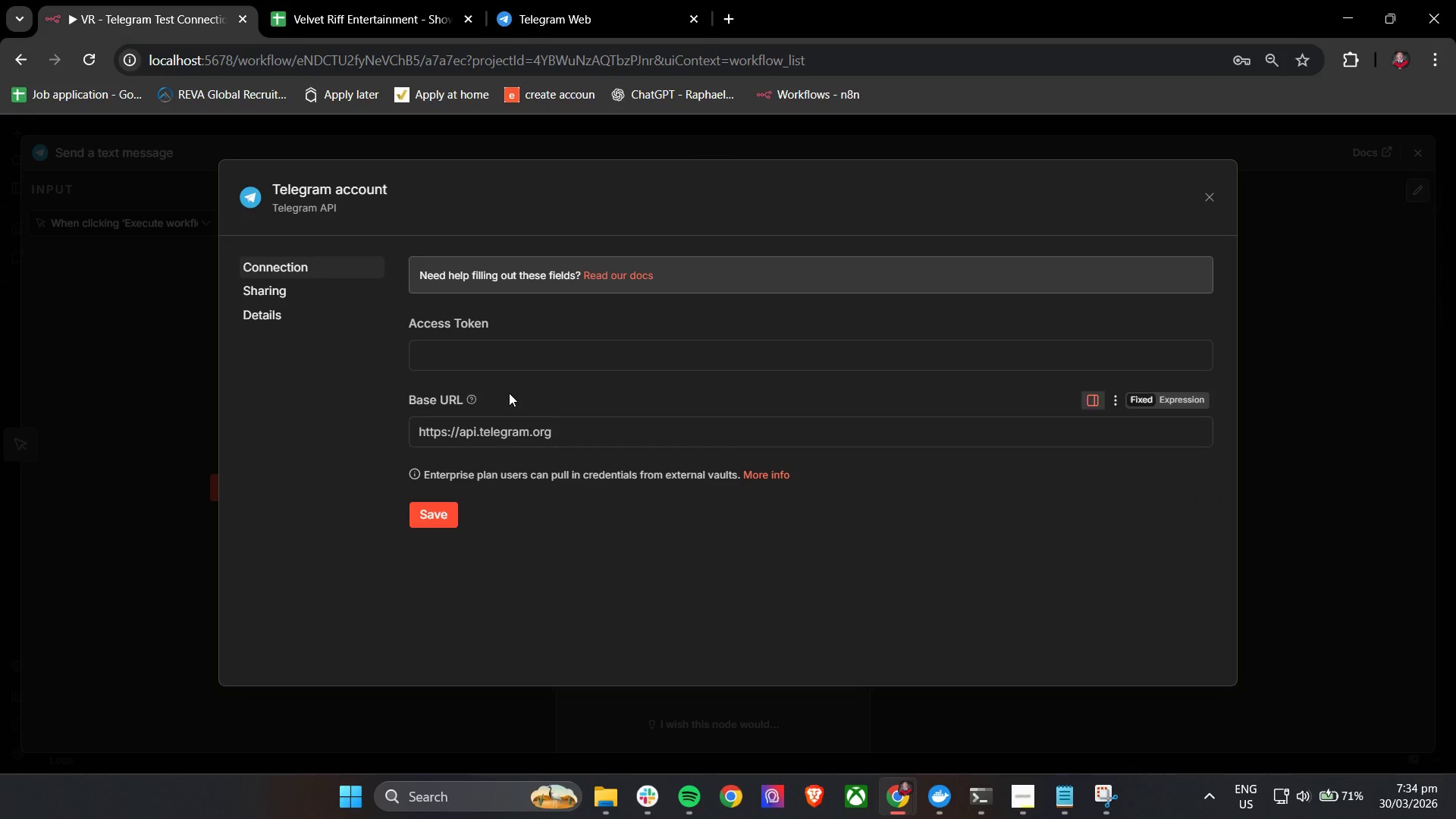 
left_click([486, 367])
 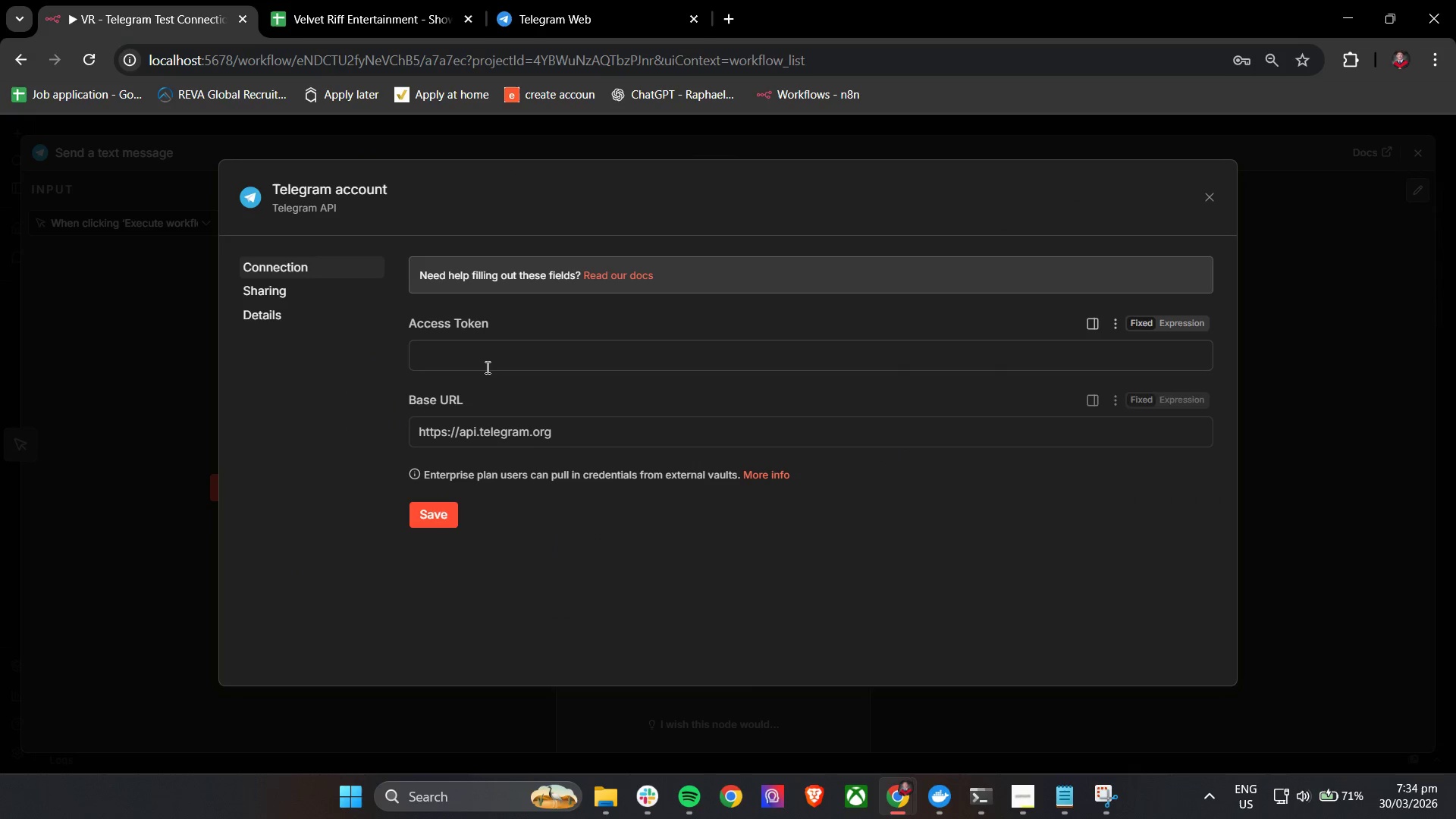 
key(Control+V)
 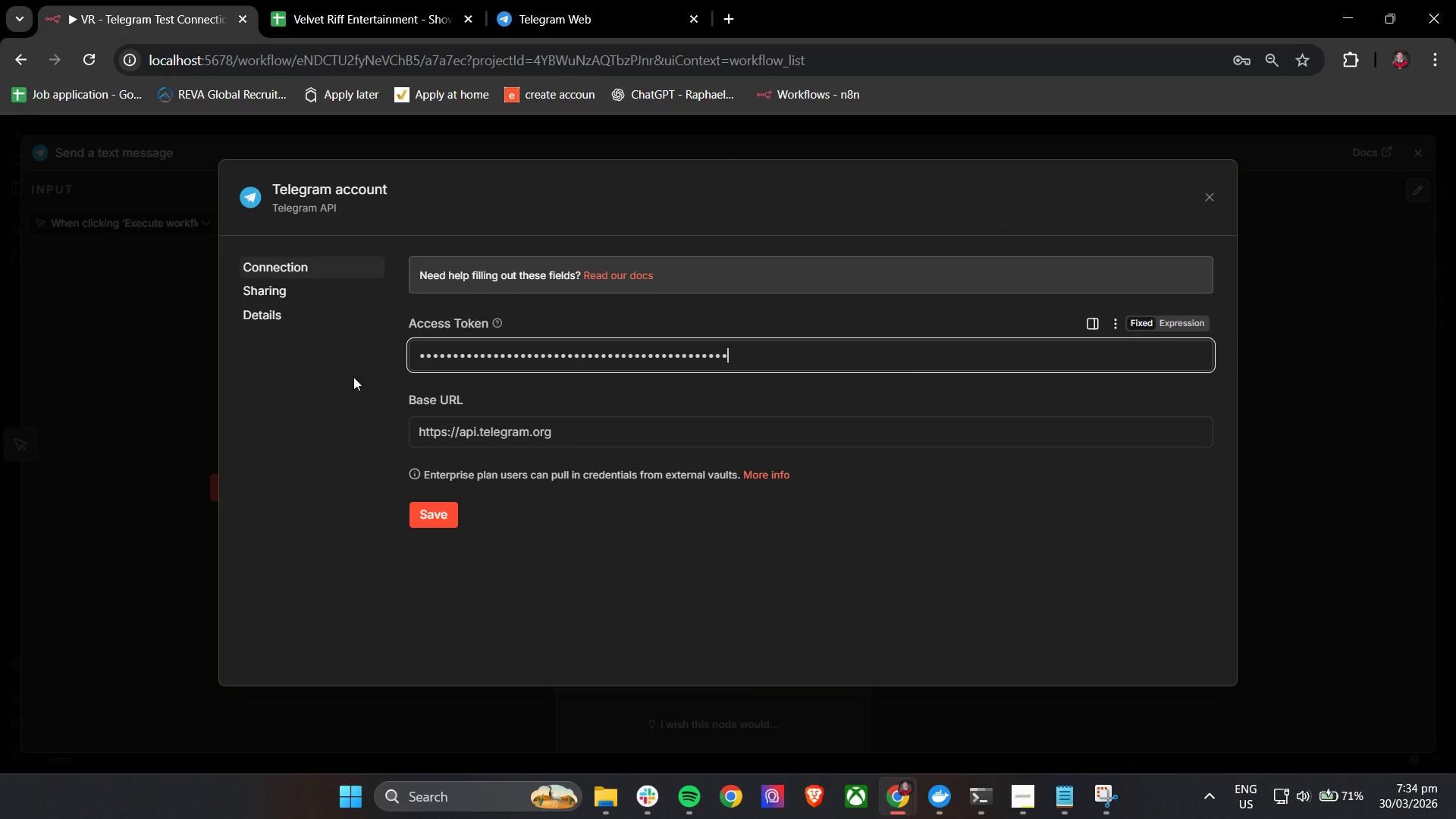 
left_click([343, 377])
 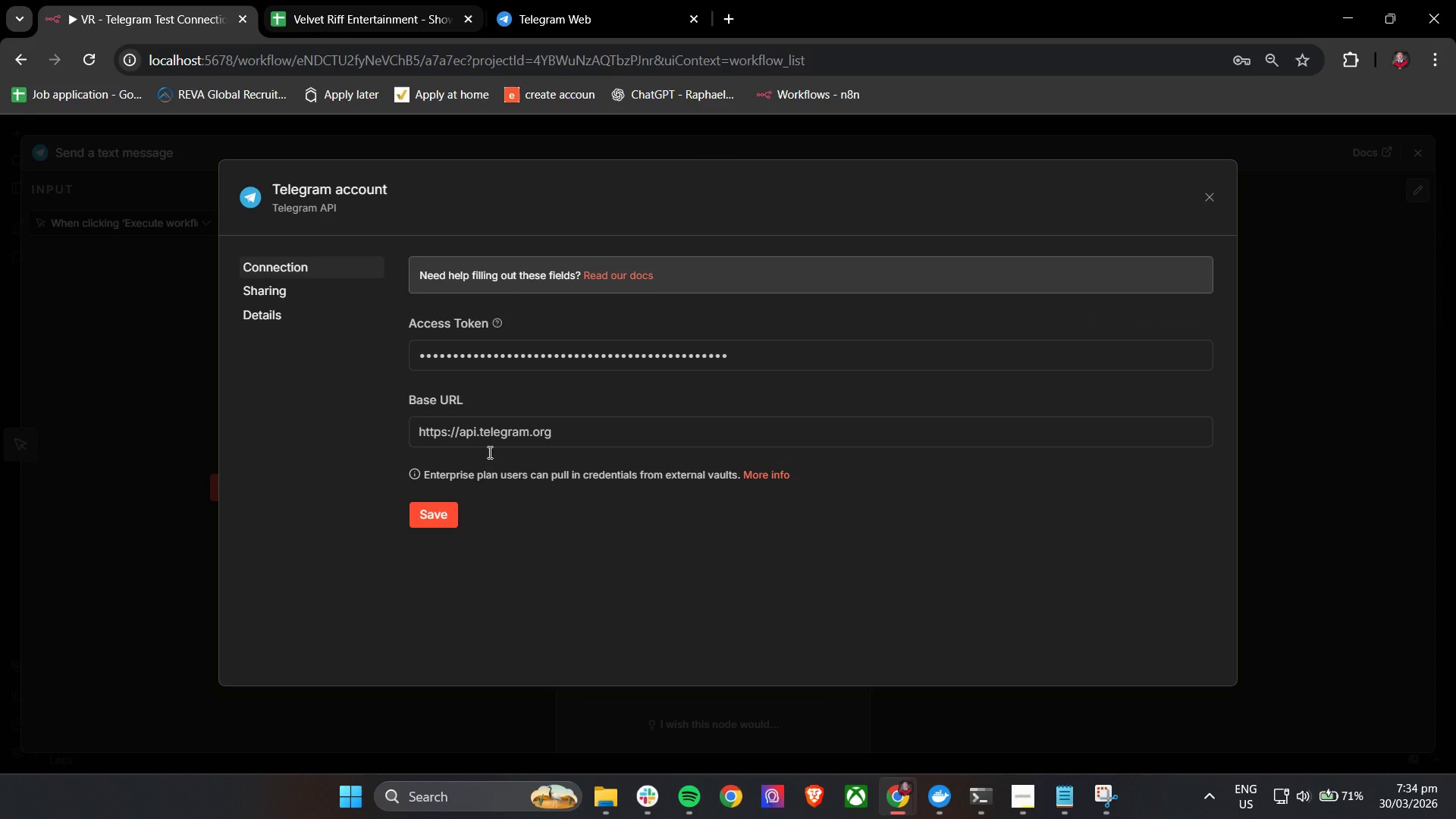 
left_click([371, 0])
 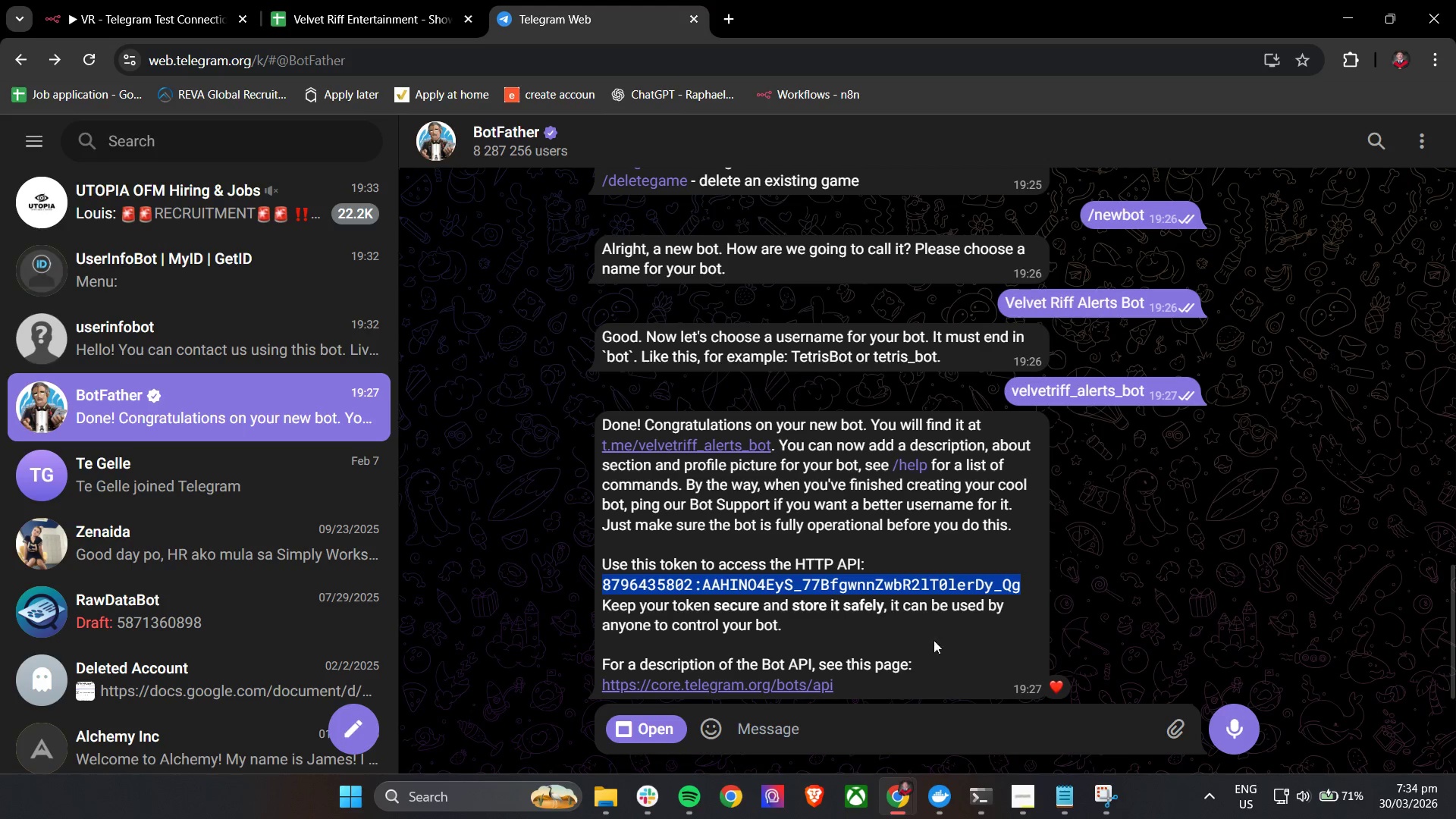 
left_click([158, 0])
 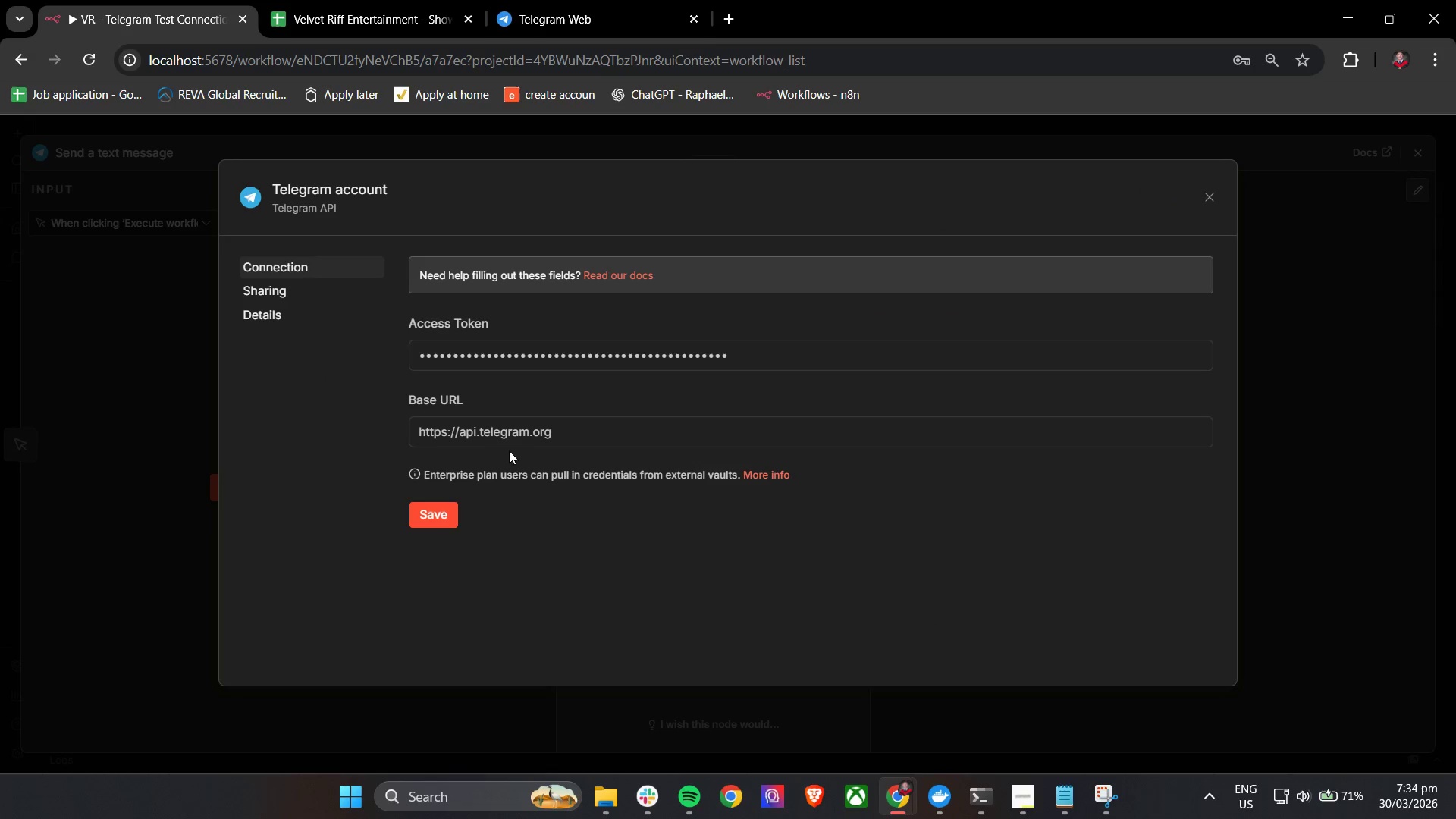 
left_click([500, 428])
 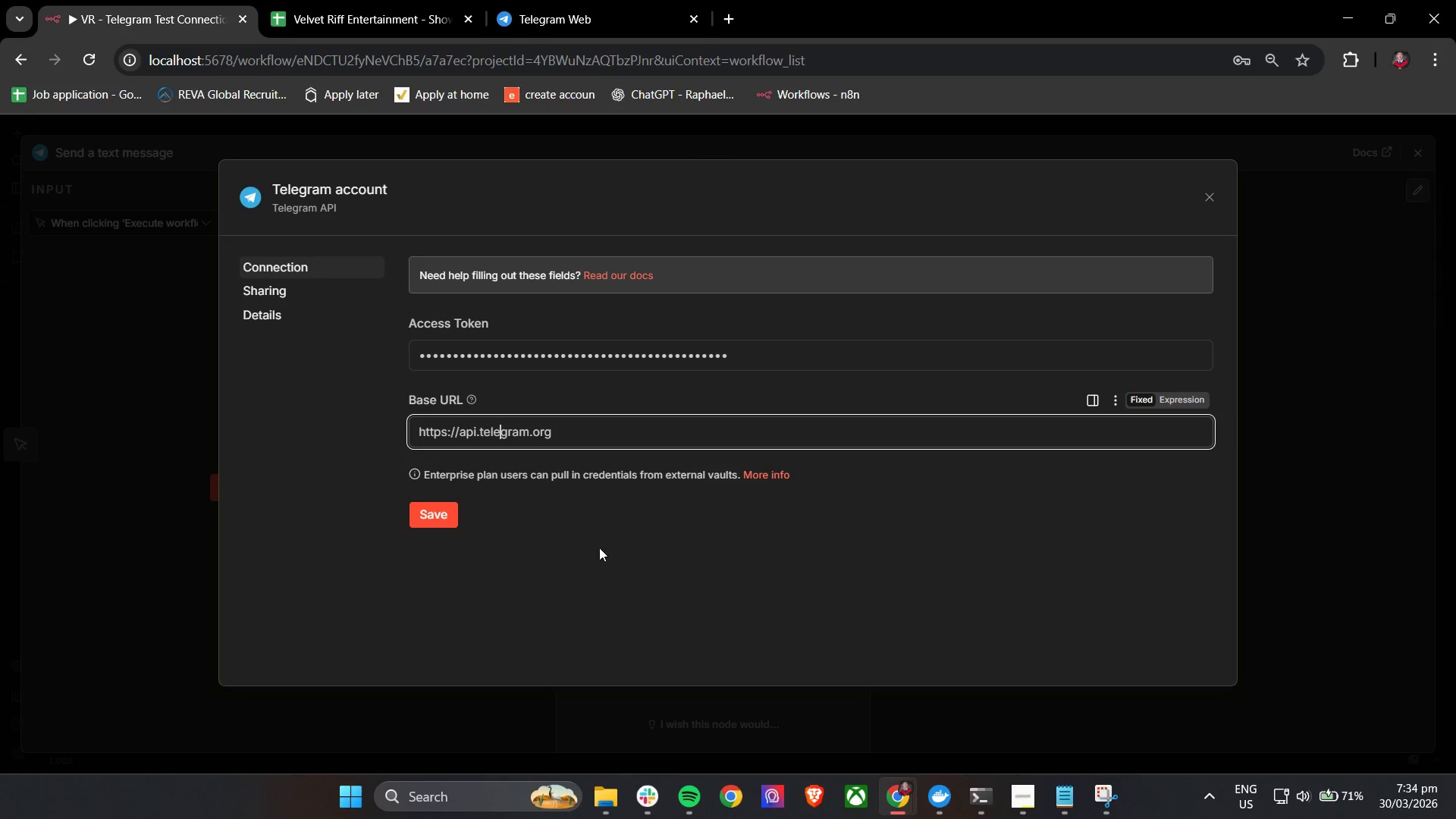 
left_click([604, 563])
 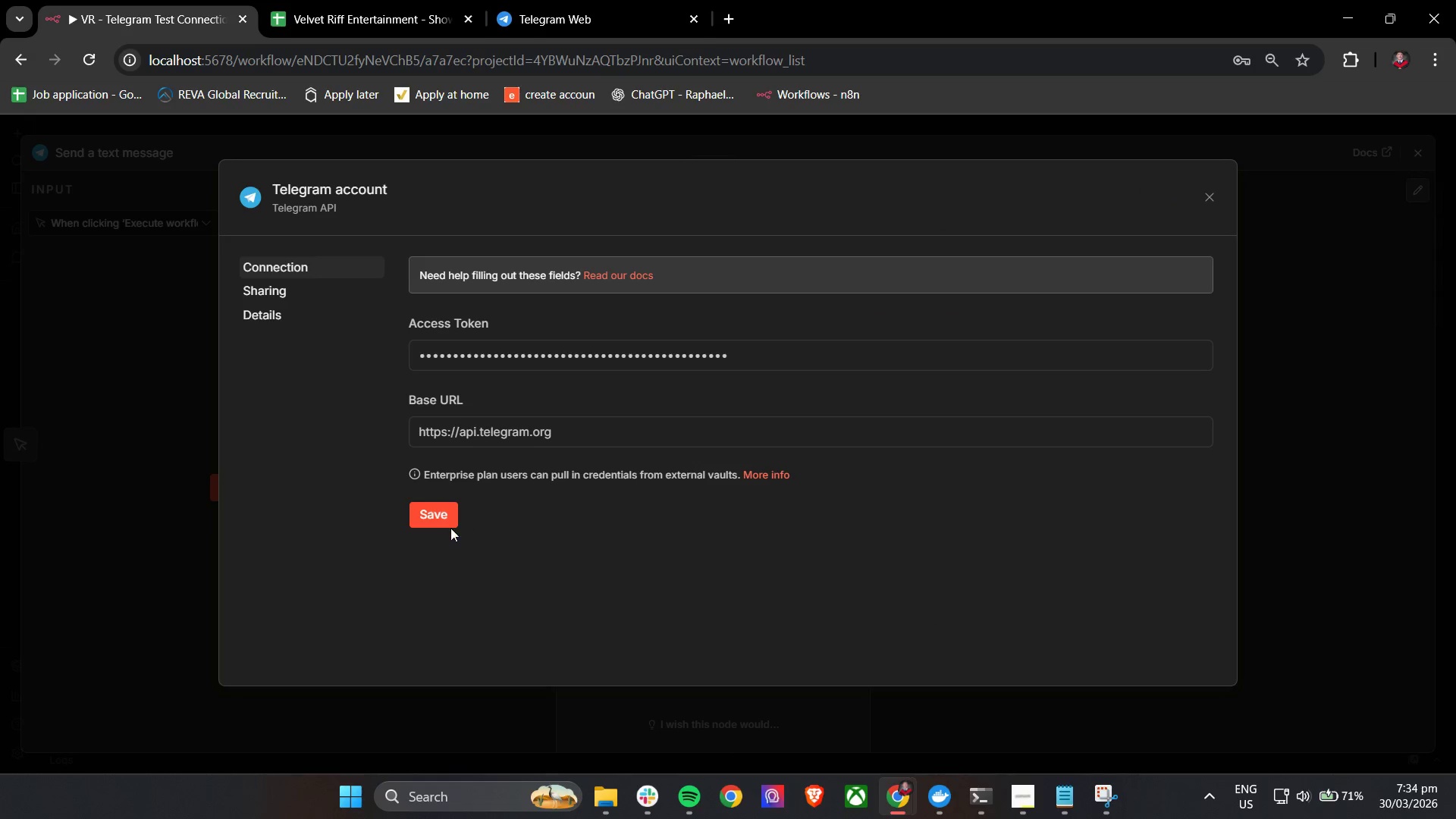 
left_click([441, 516])
 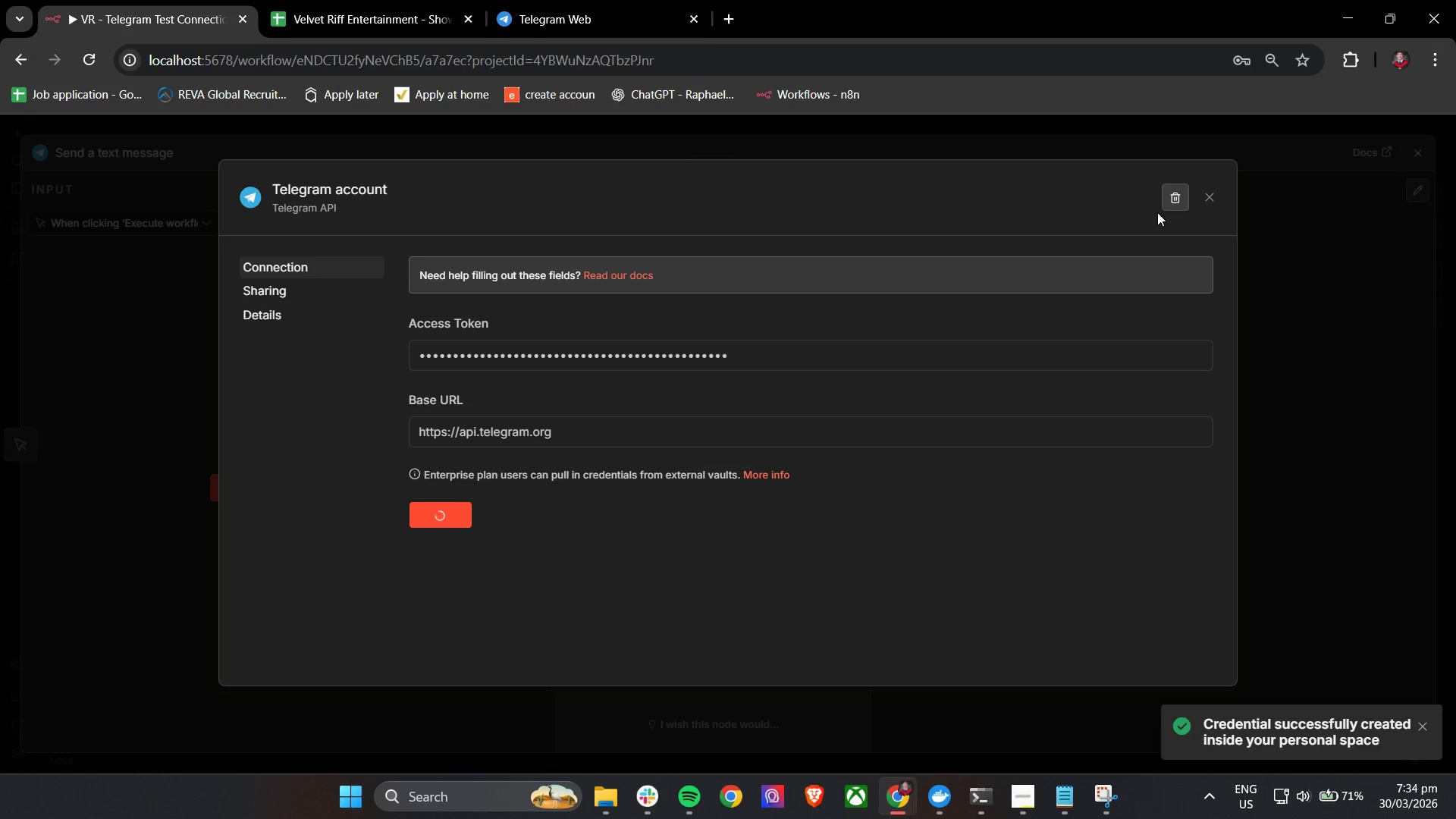 
left_click([1208, 206])
 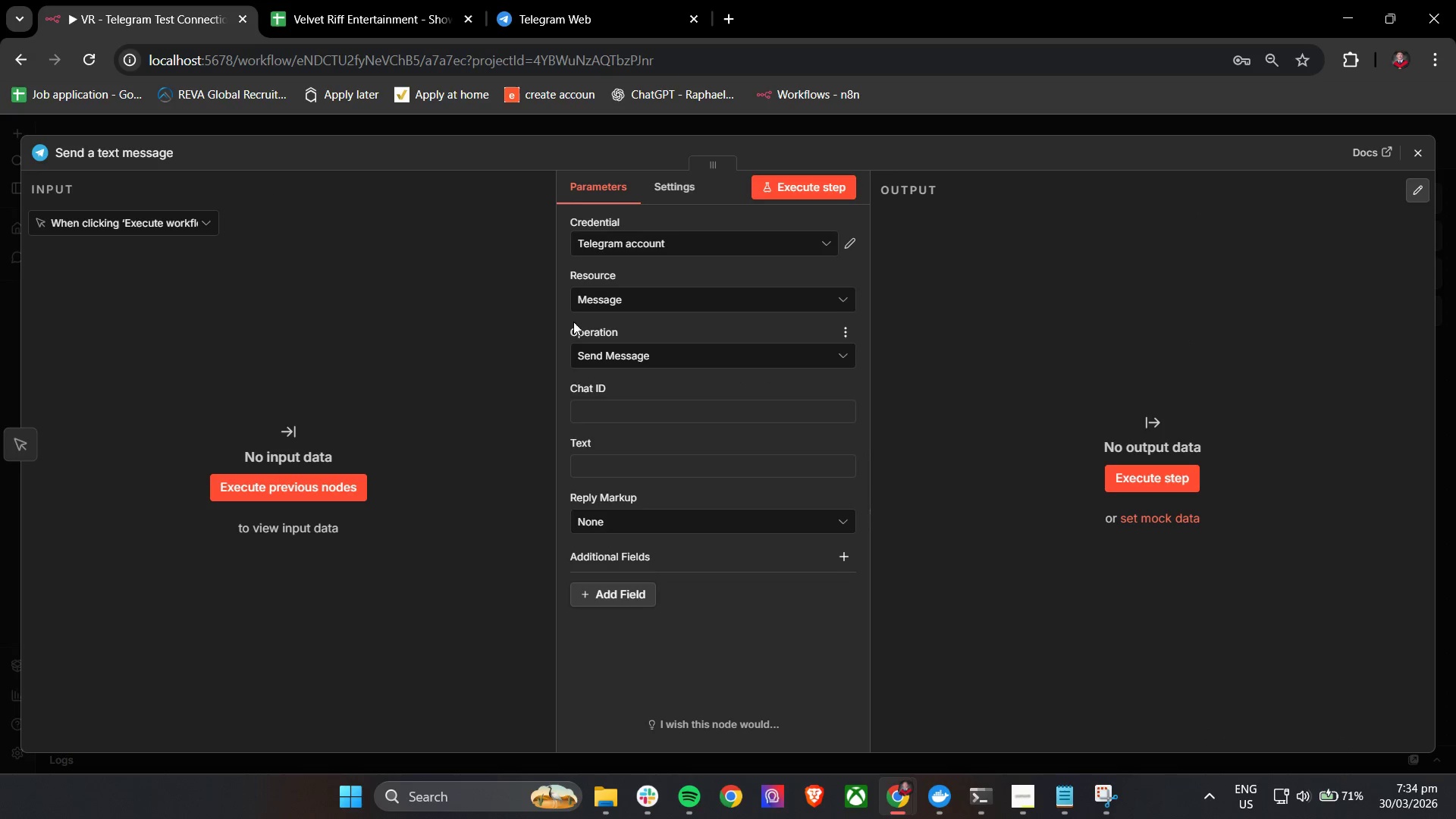 
left_click([592, 296])
 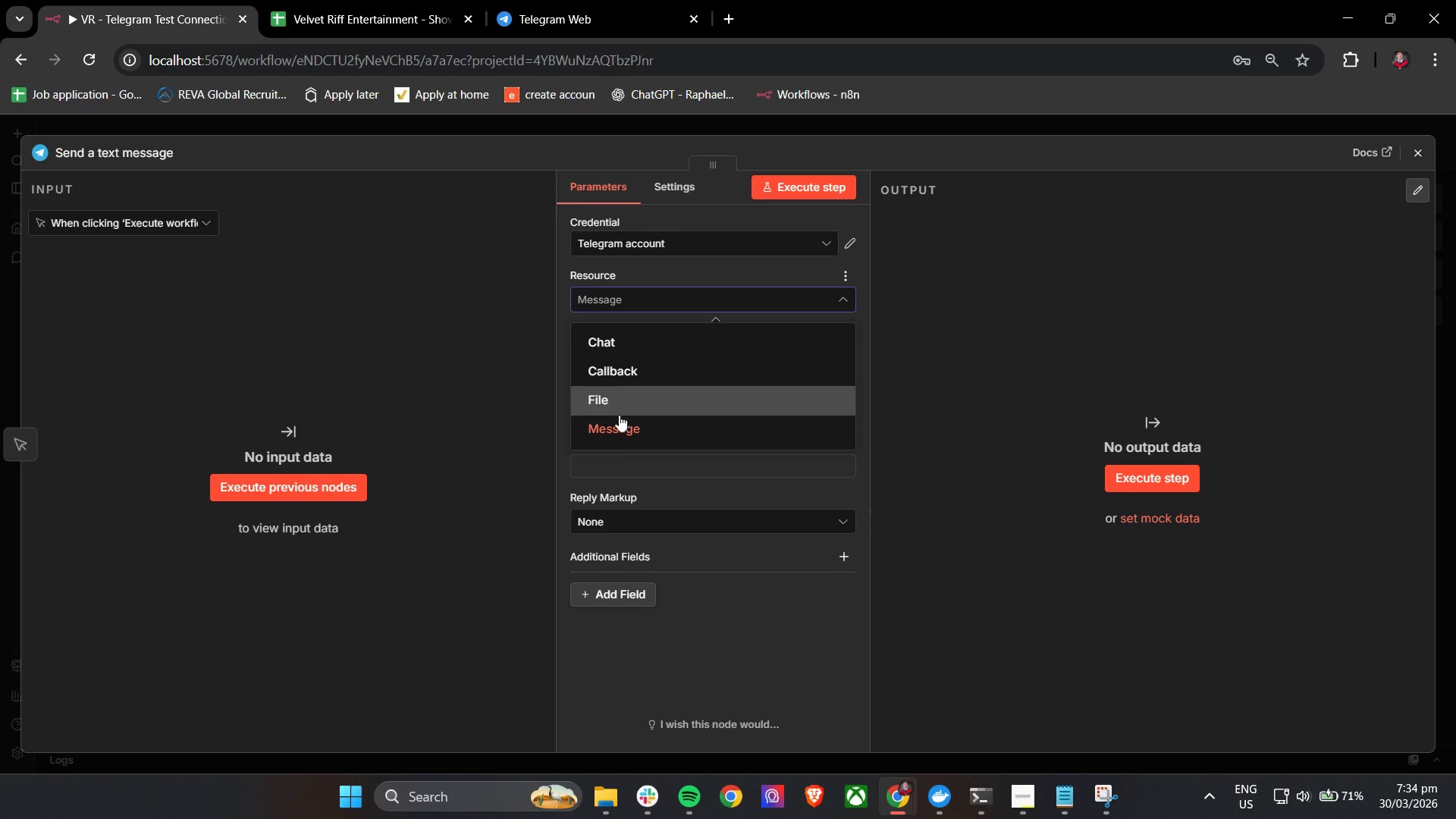 
left_click([619, 425])
 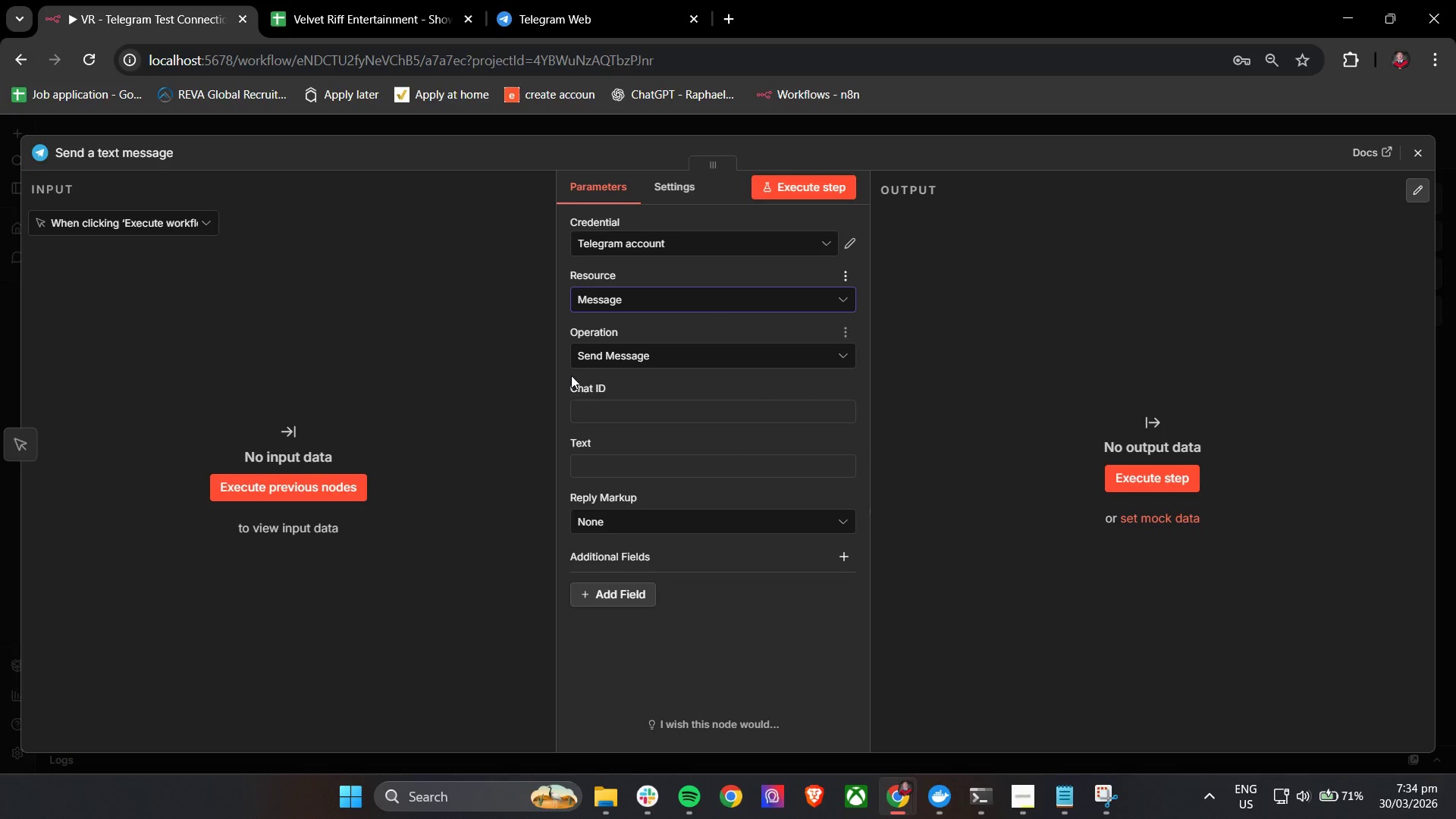 
left_click([564, 382])
 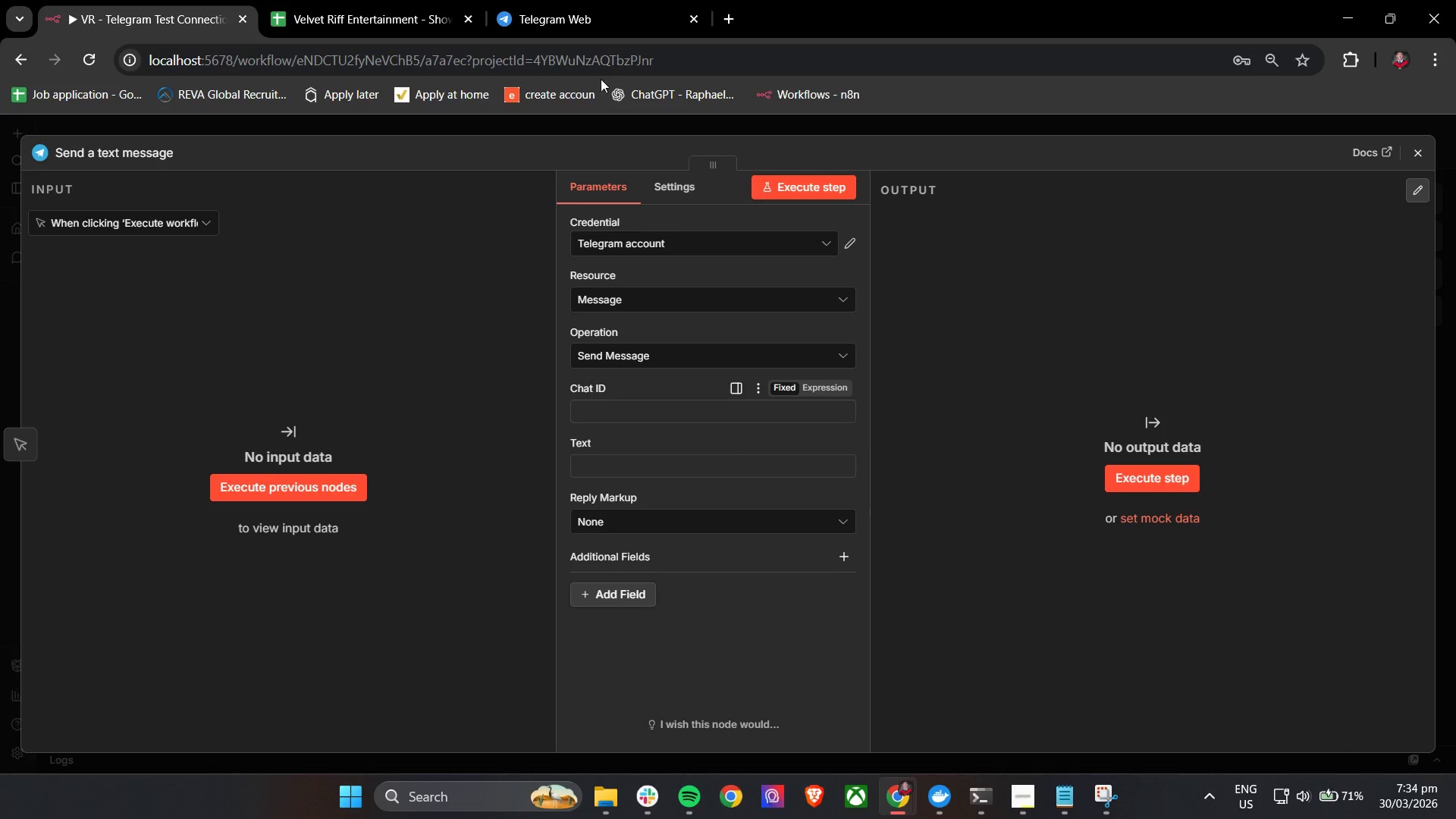 
left_click([617, 0])
 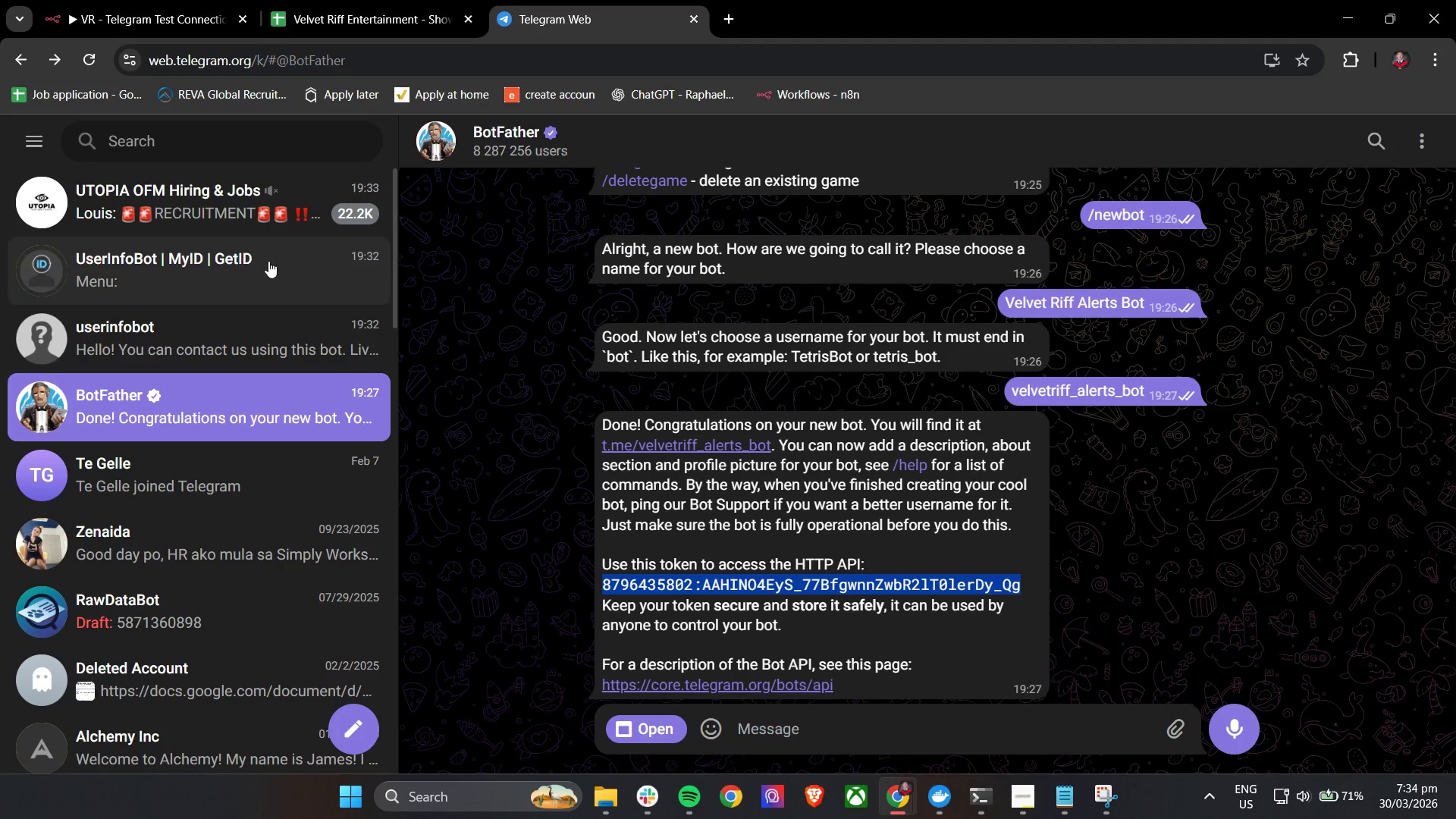 
left_click([261, 213])
 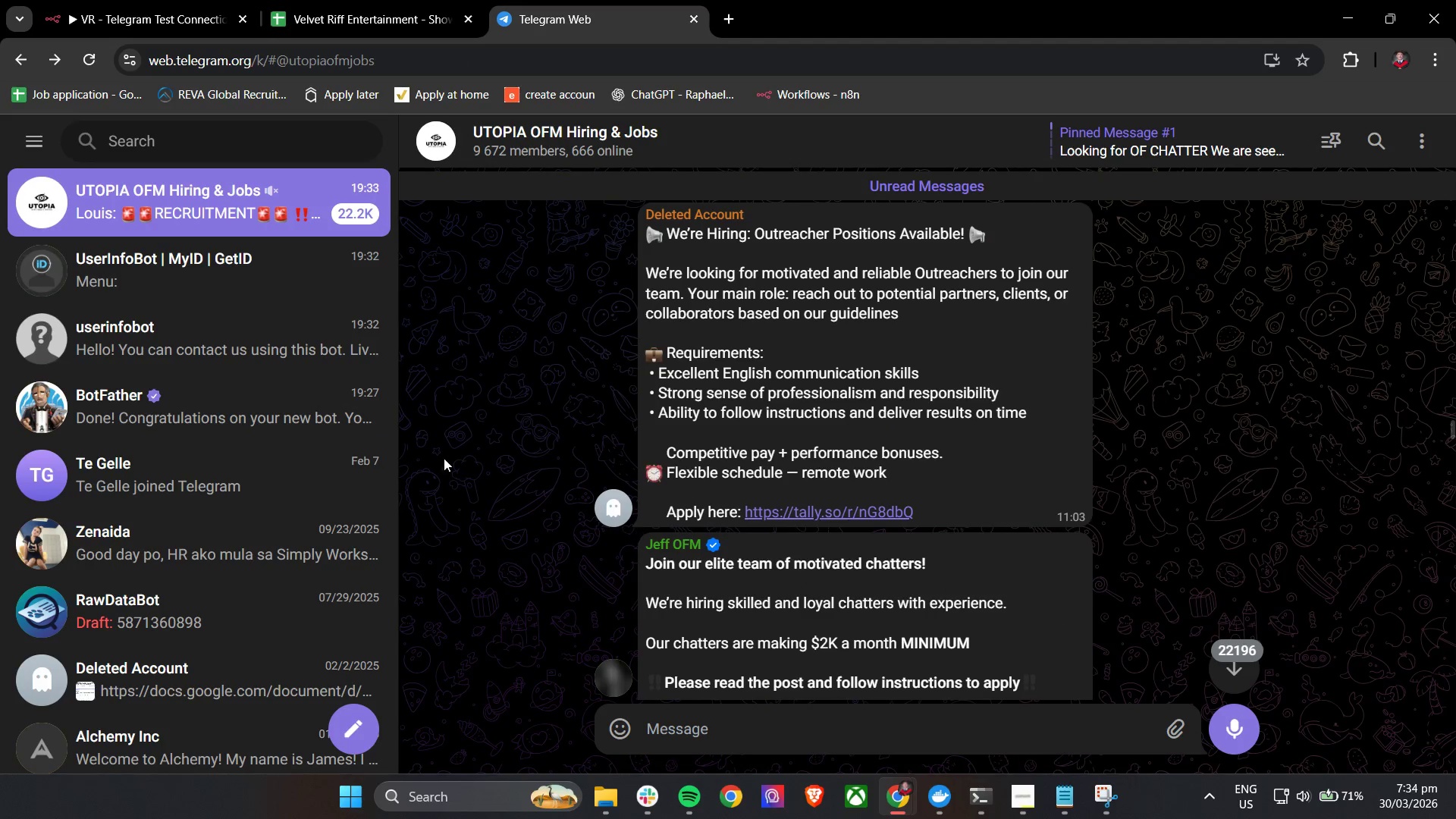 
left_click([207, 265])
 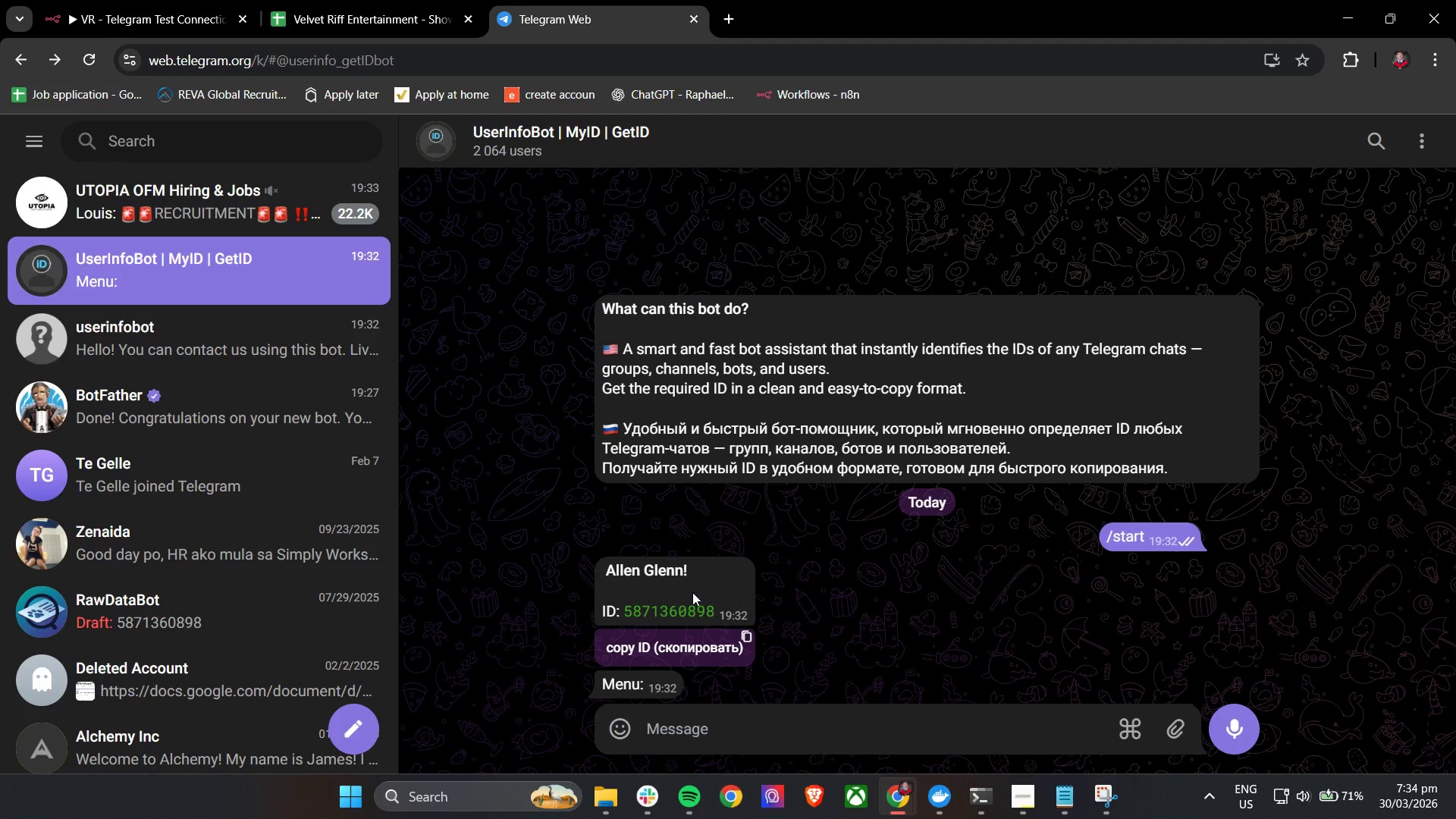 
left_click_drag(start_coordinate=[717, 608], to_coordinate=[626, 613])
 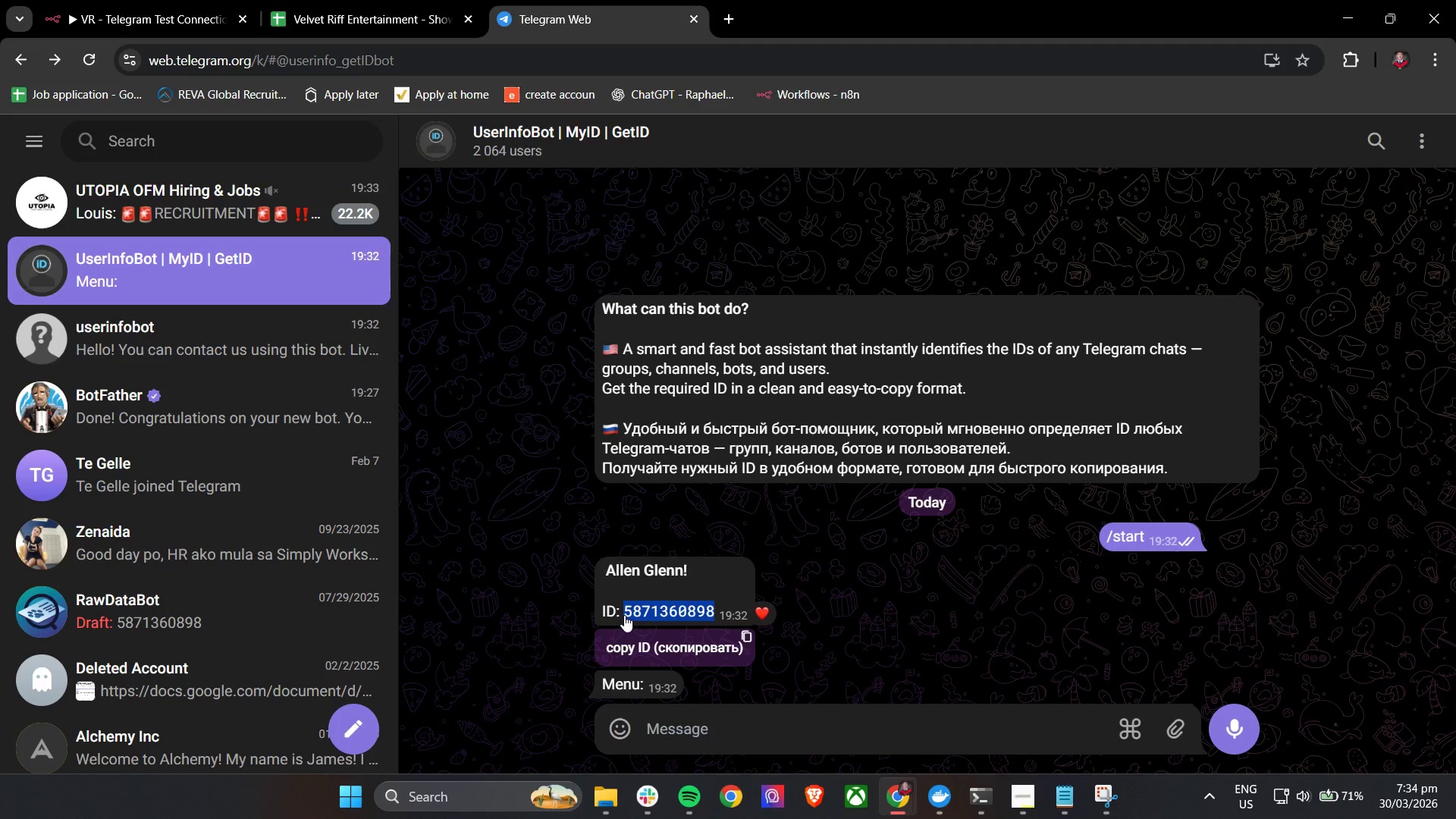 
key(Control+C)
 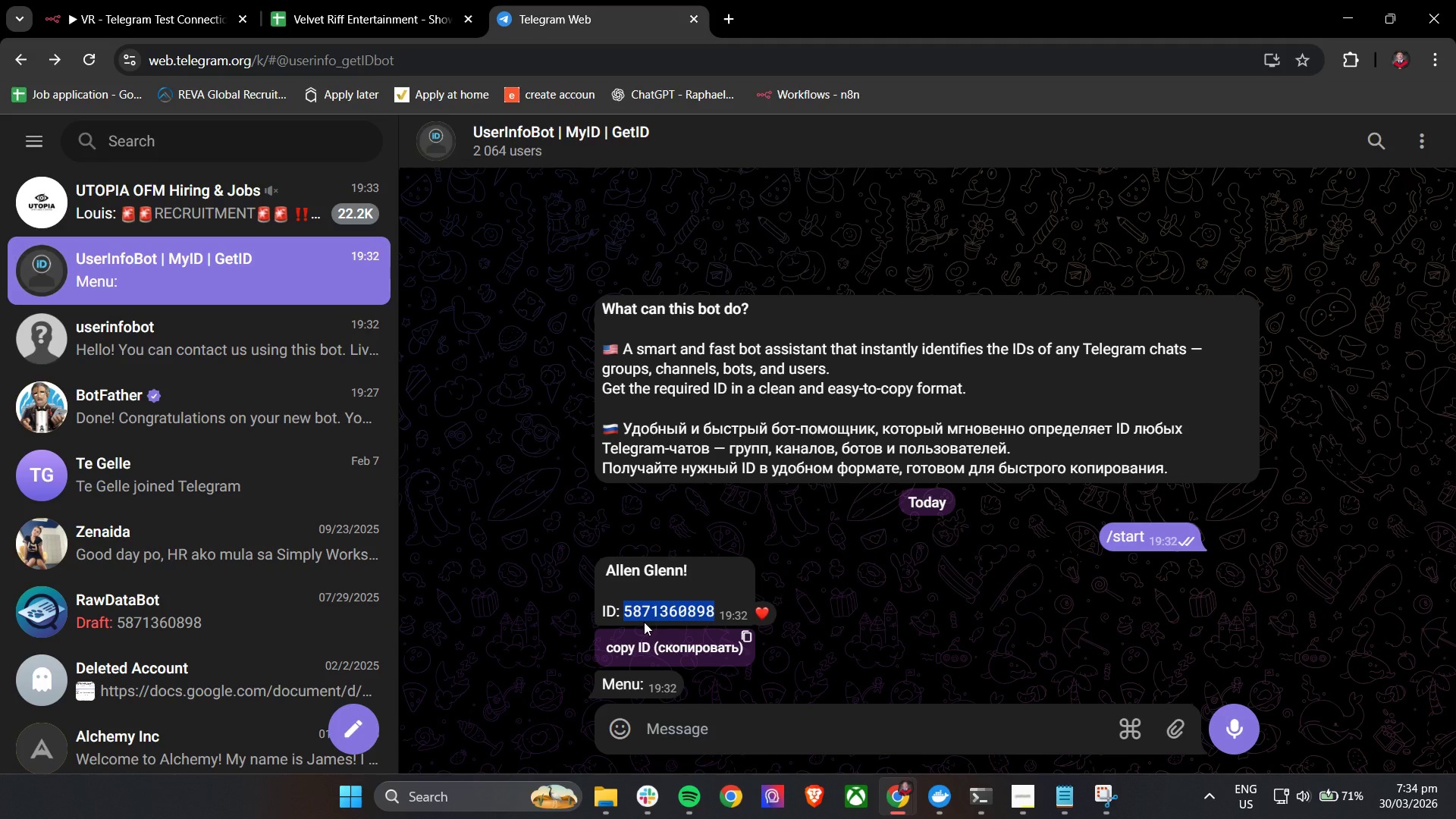 
key(Control+C)
 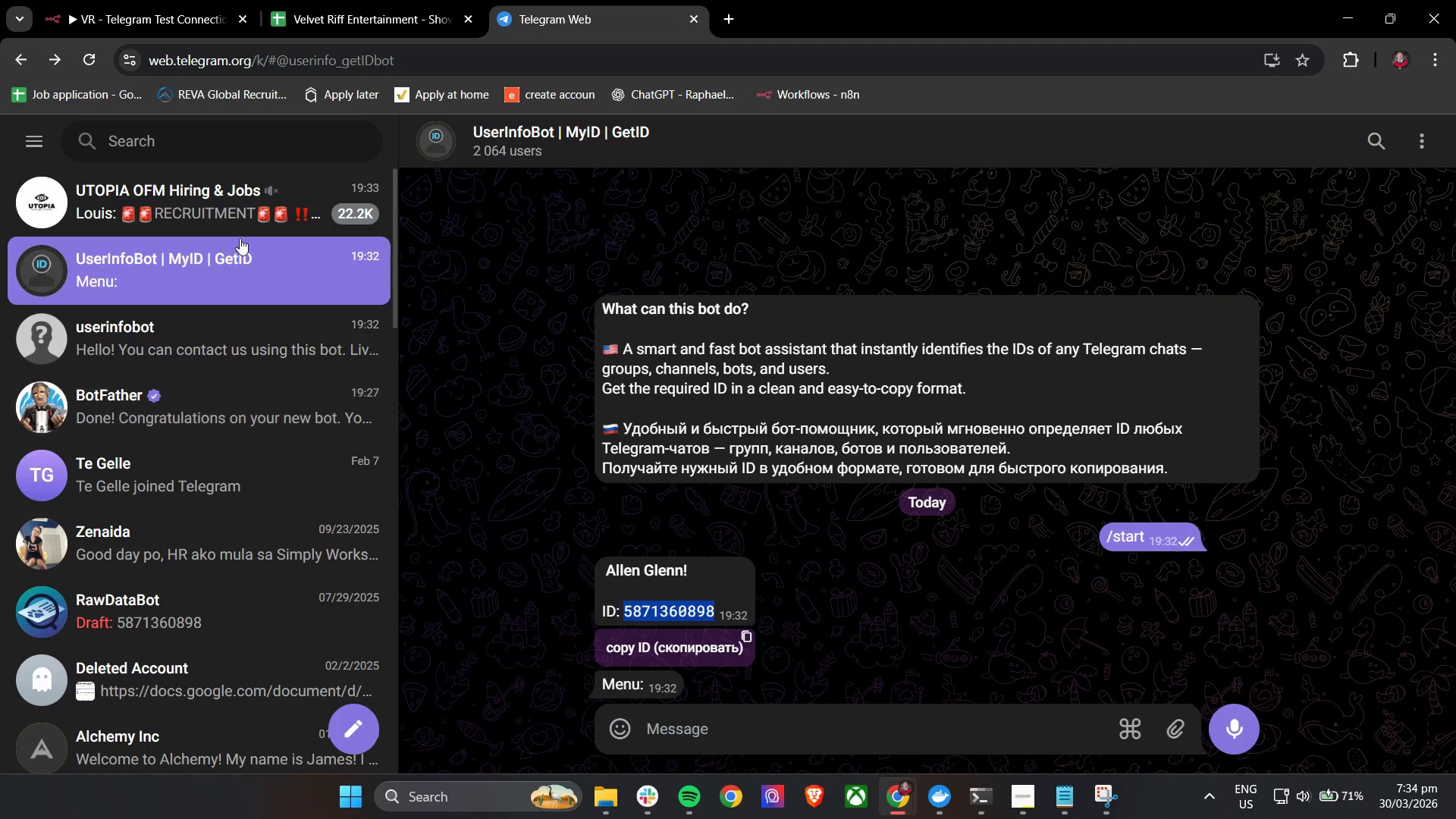 
key(Control+C)
 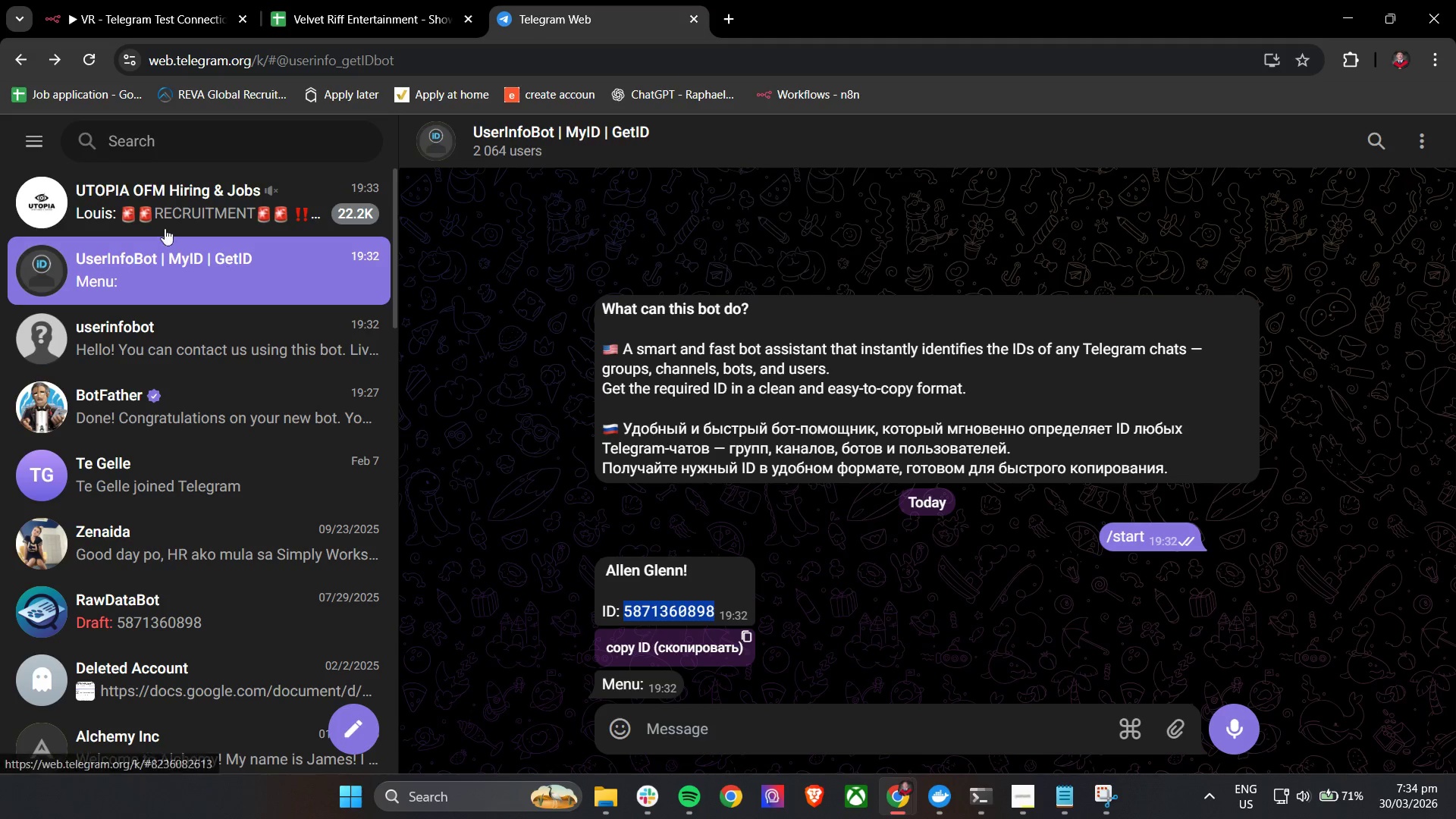 
key(Control+C)
 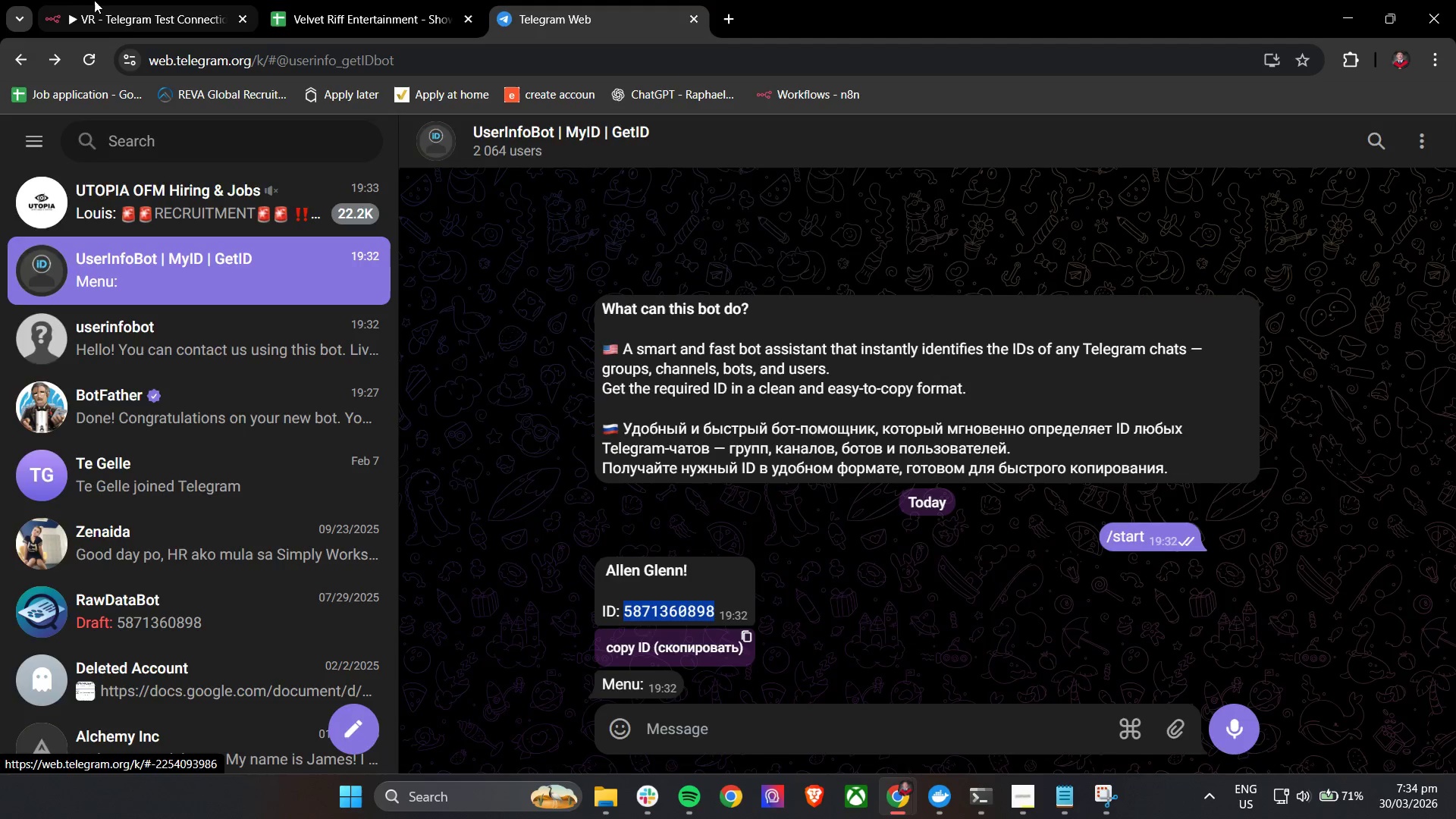 
double_click([96, 0])
 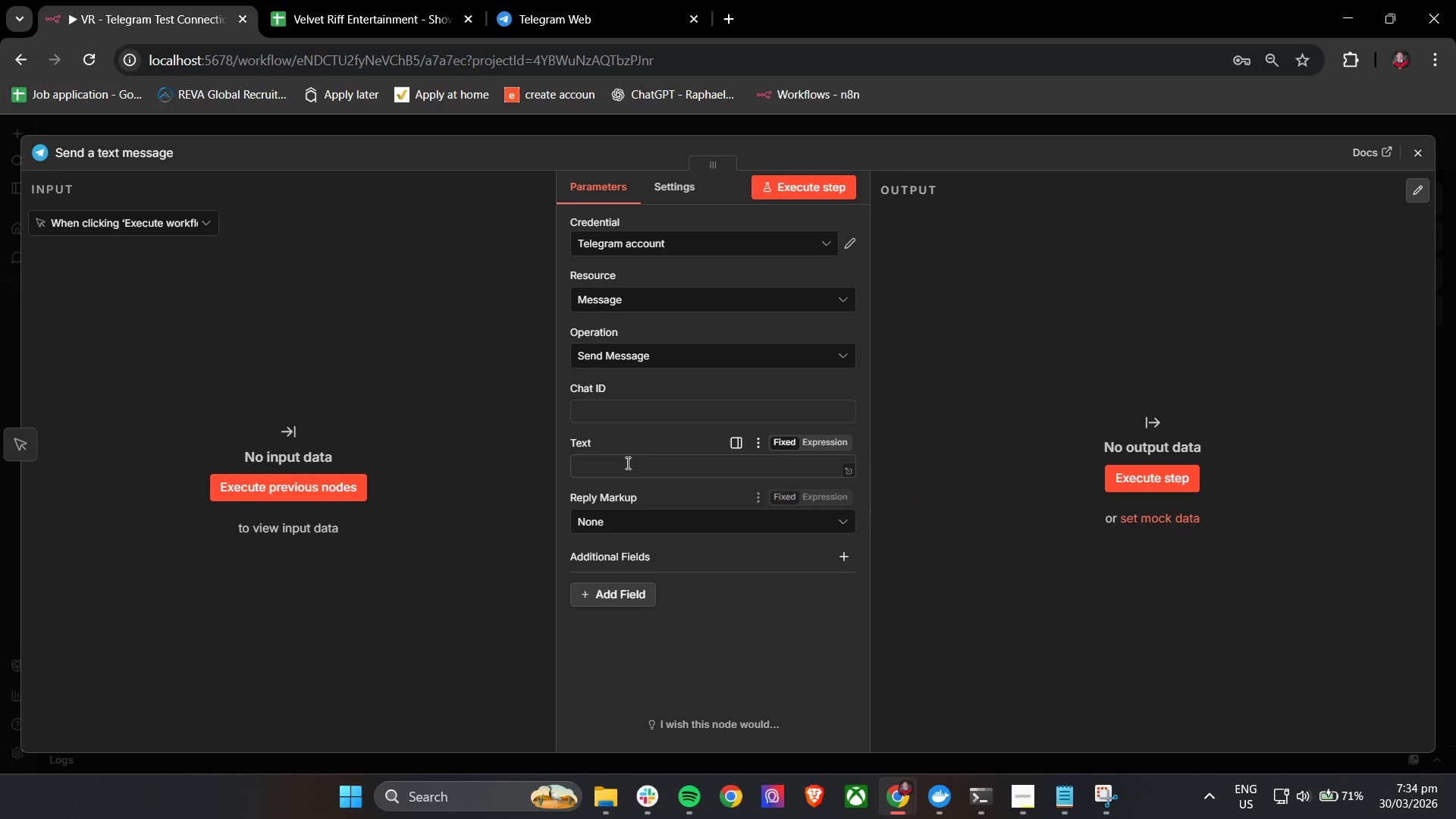 
left_click([629, 415])
 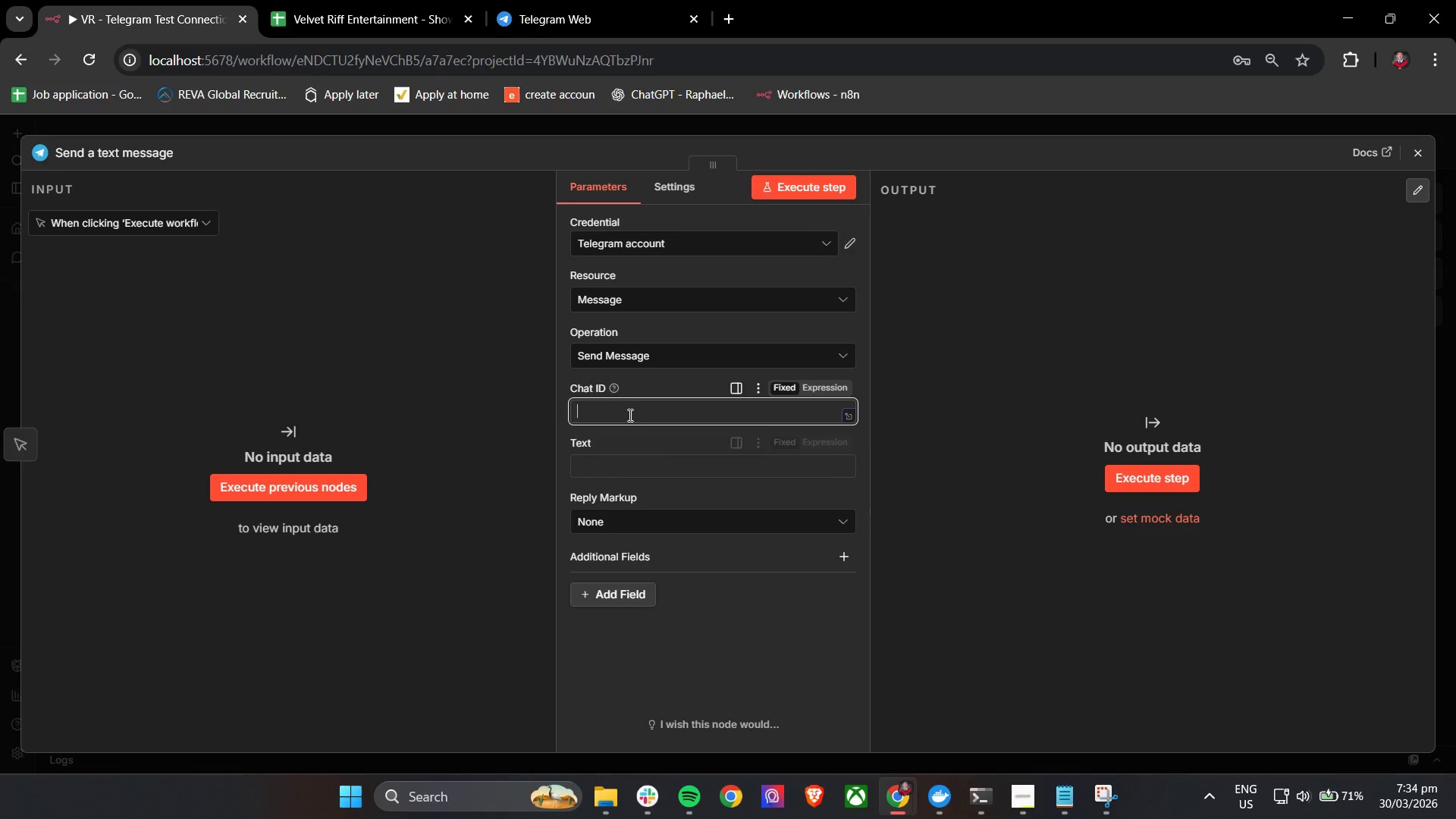 
key(Control+V)
 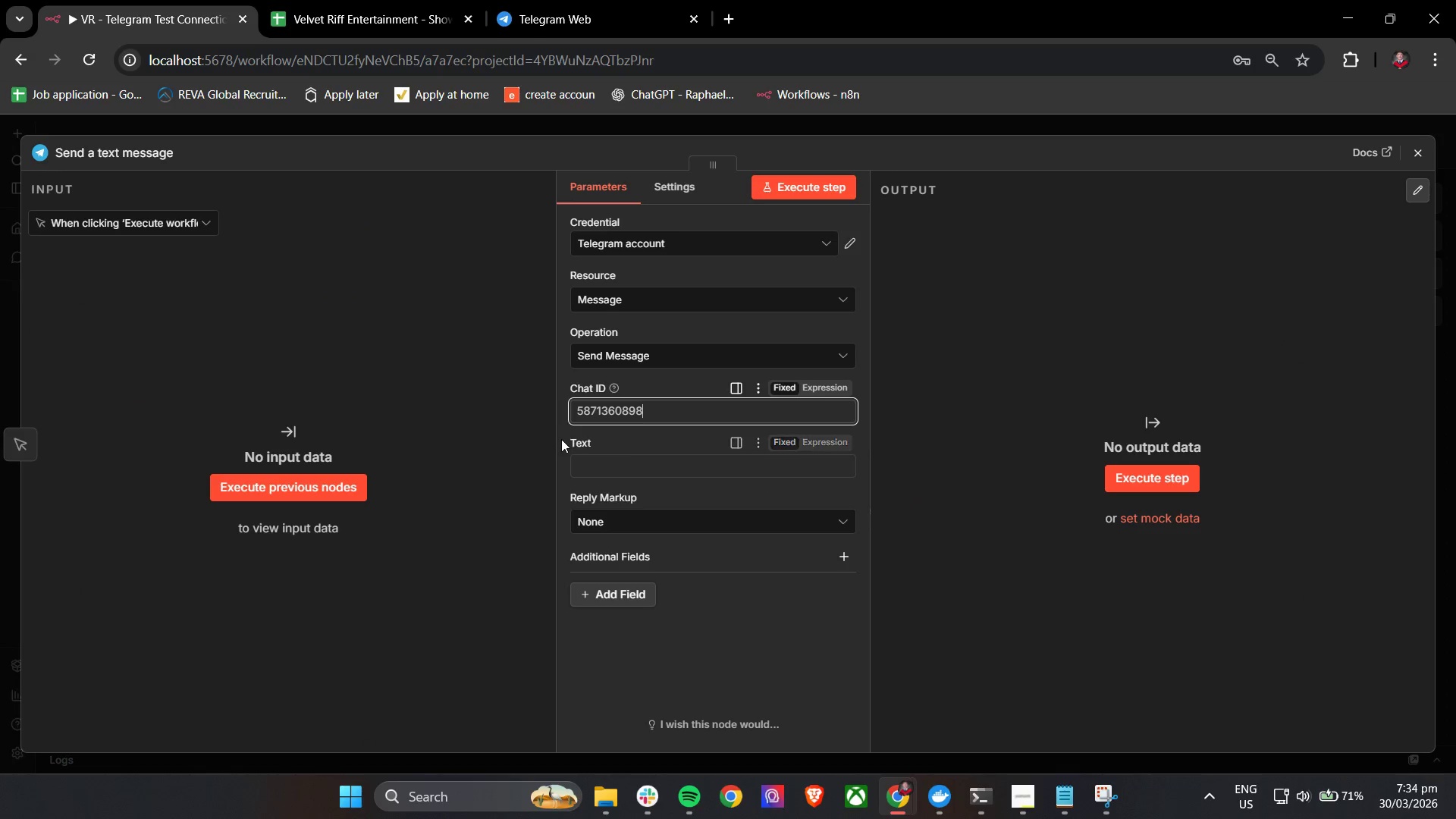 
double_click([561, 438])
 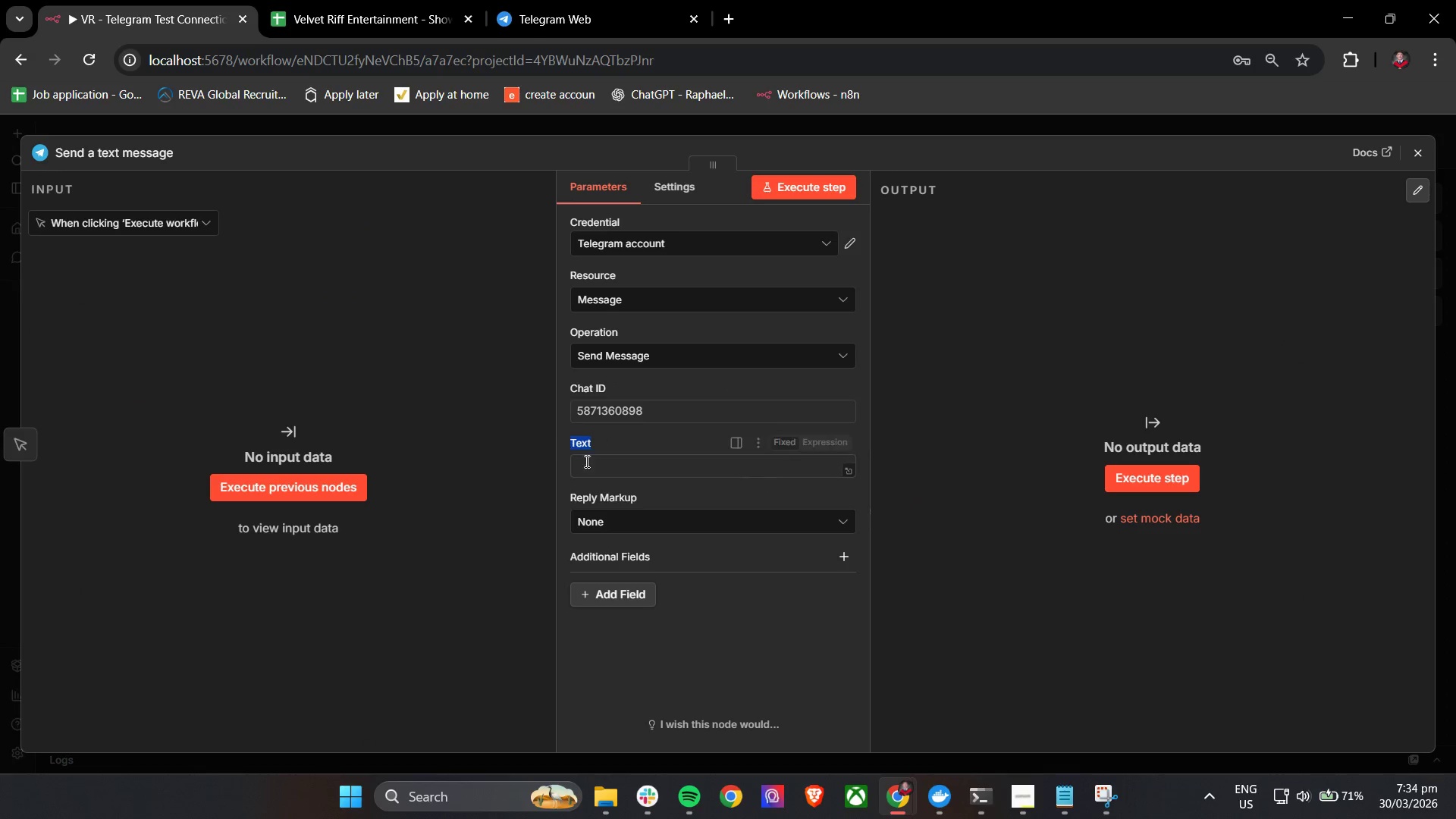 
triple_click([592, 464])
 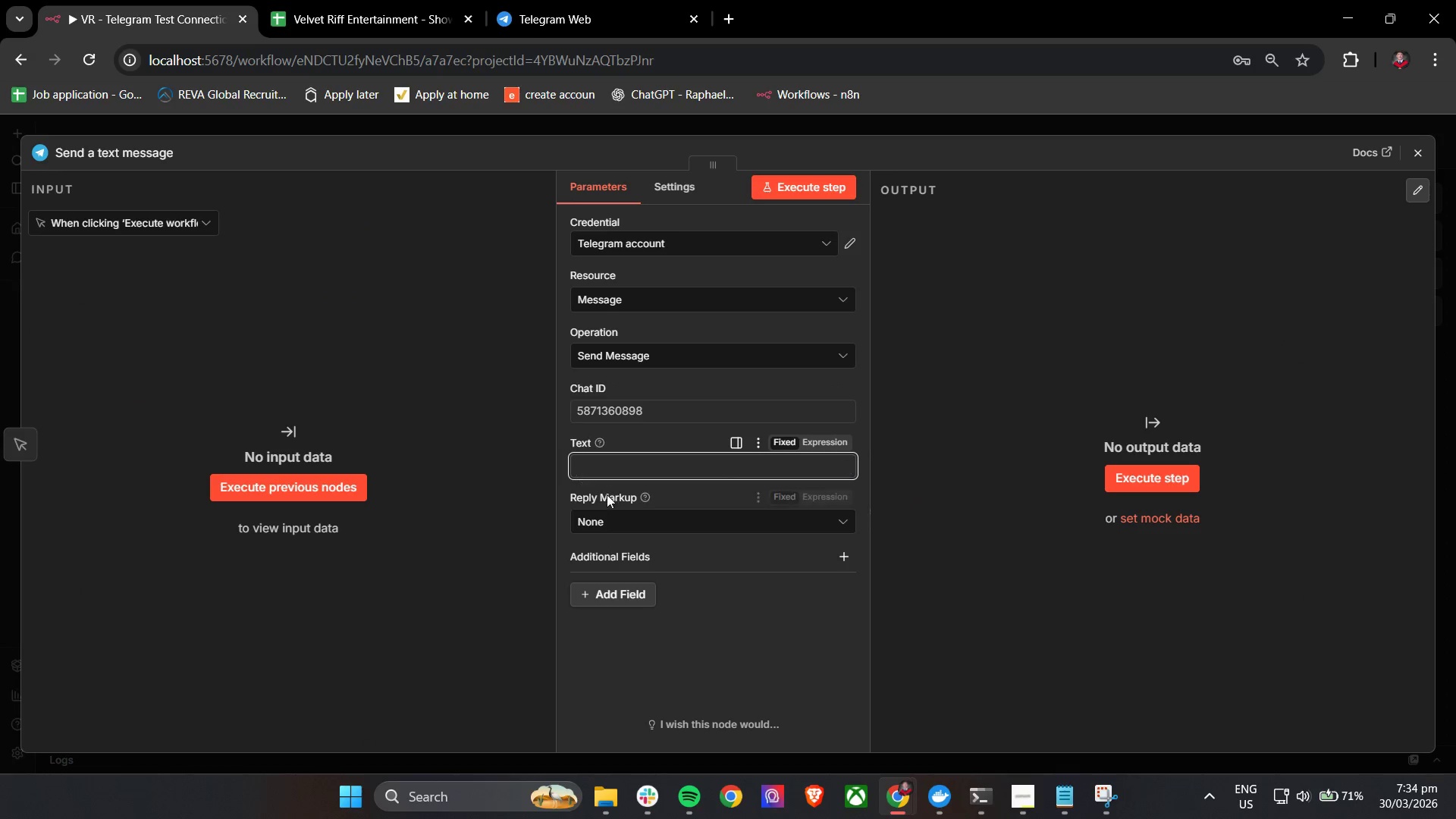 
wait(6.77)
 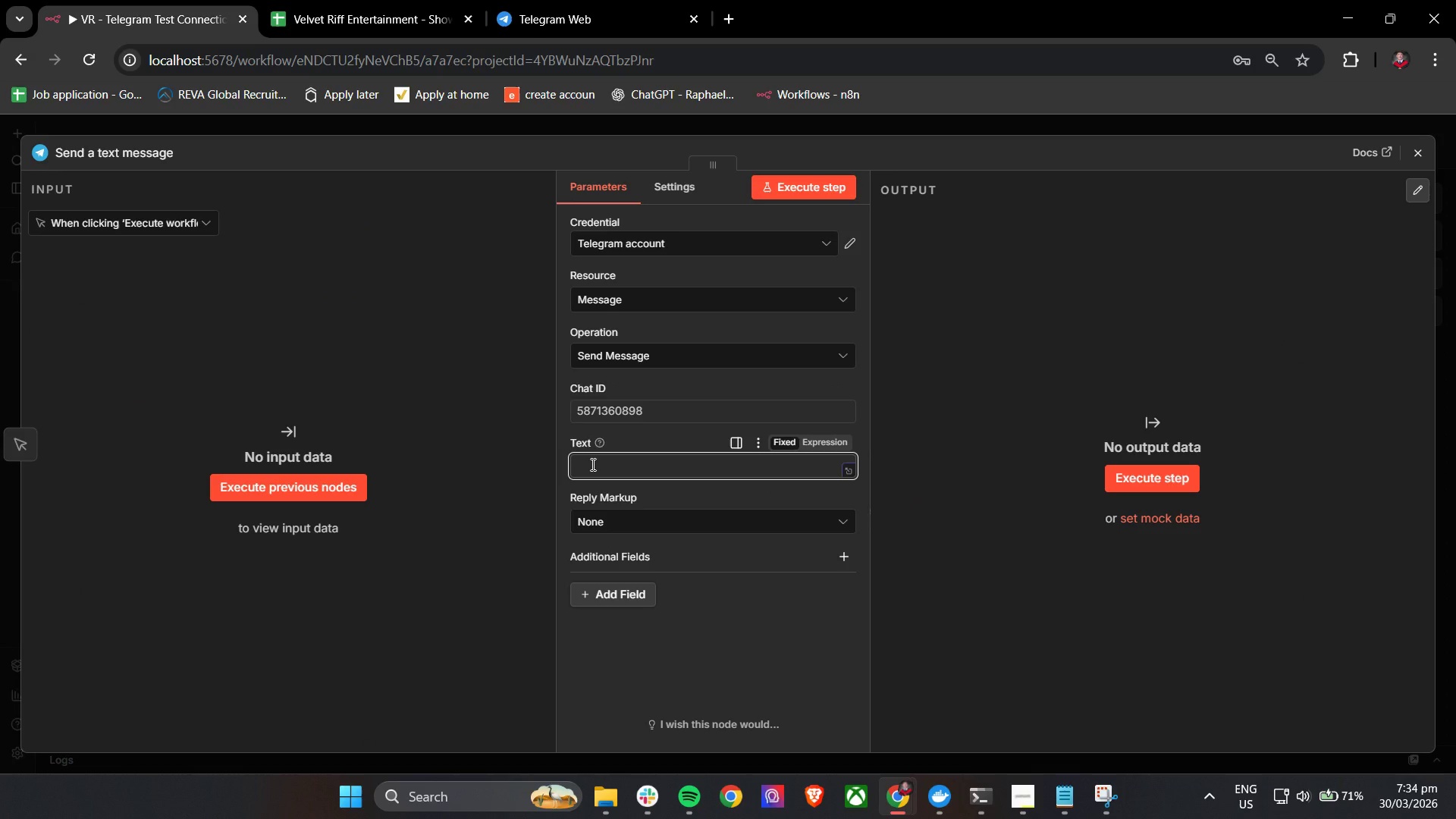 
left_click([113, 152])
 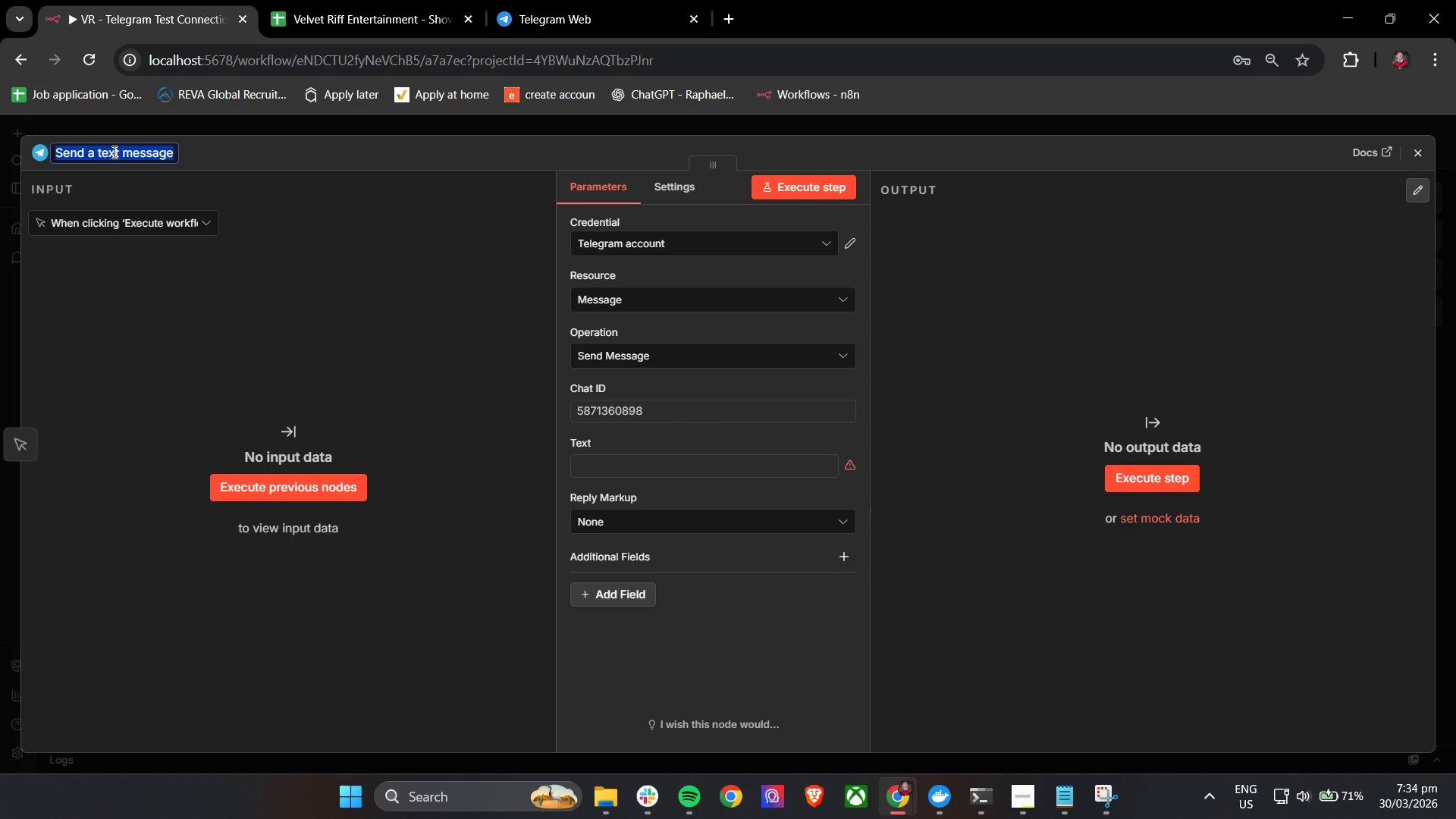 
type(Sennd )
key(Backspace)
key(Backspace)
key(Backspace)
type(d Telegram Test Message)
 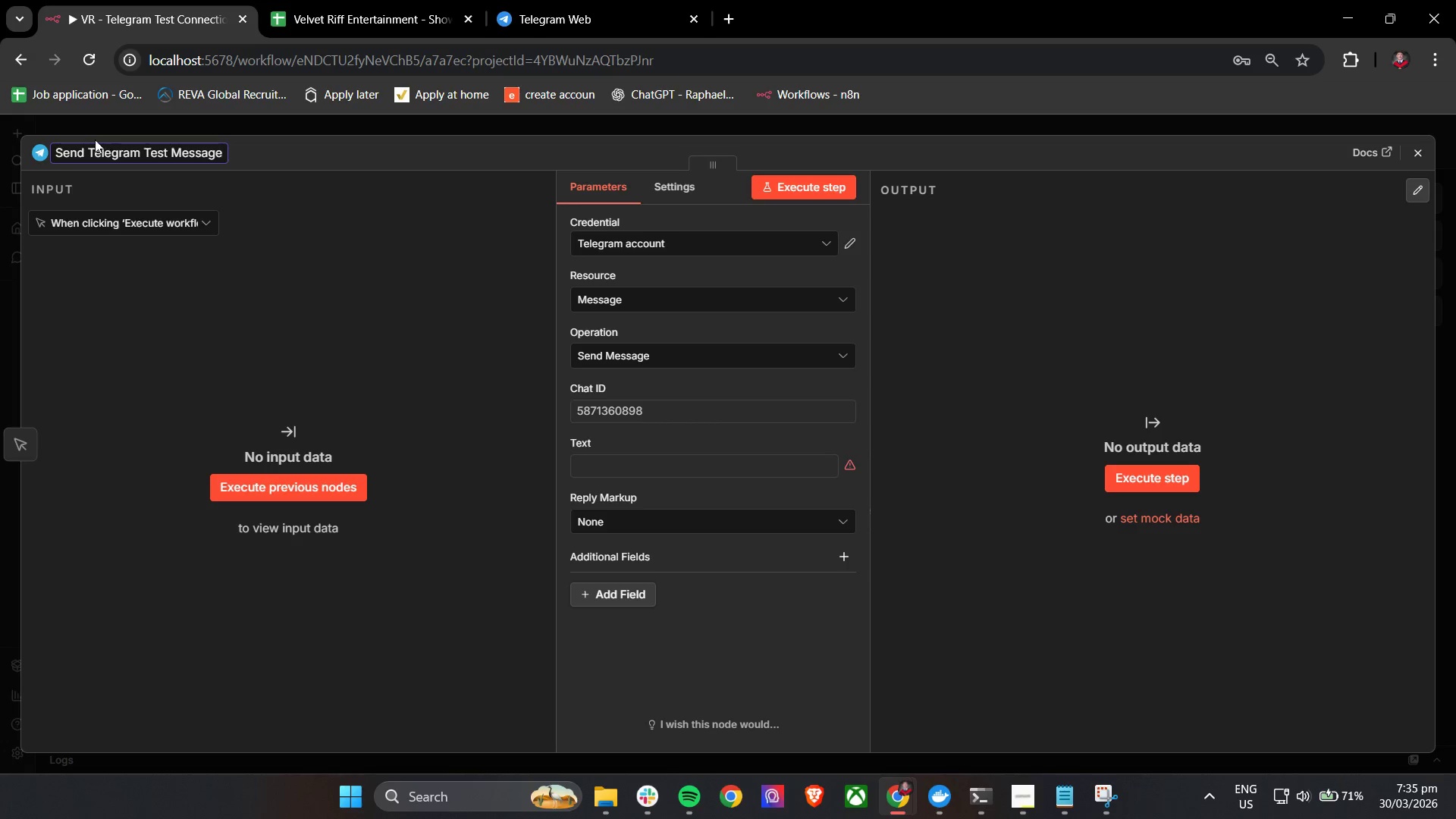 
left_click([409, 236])
 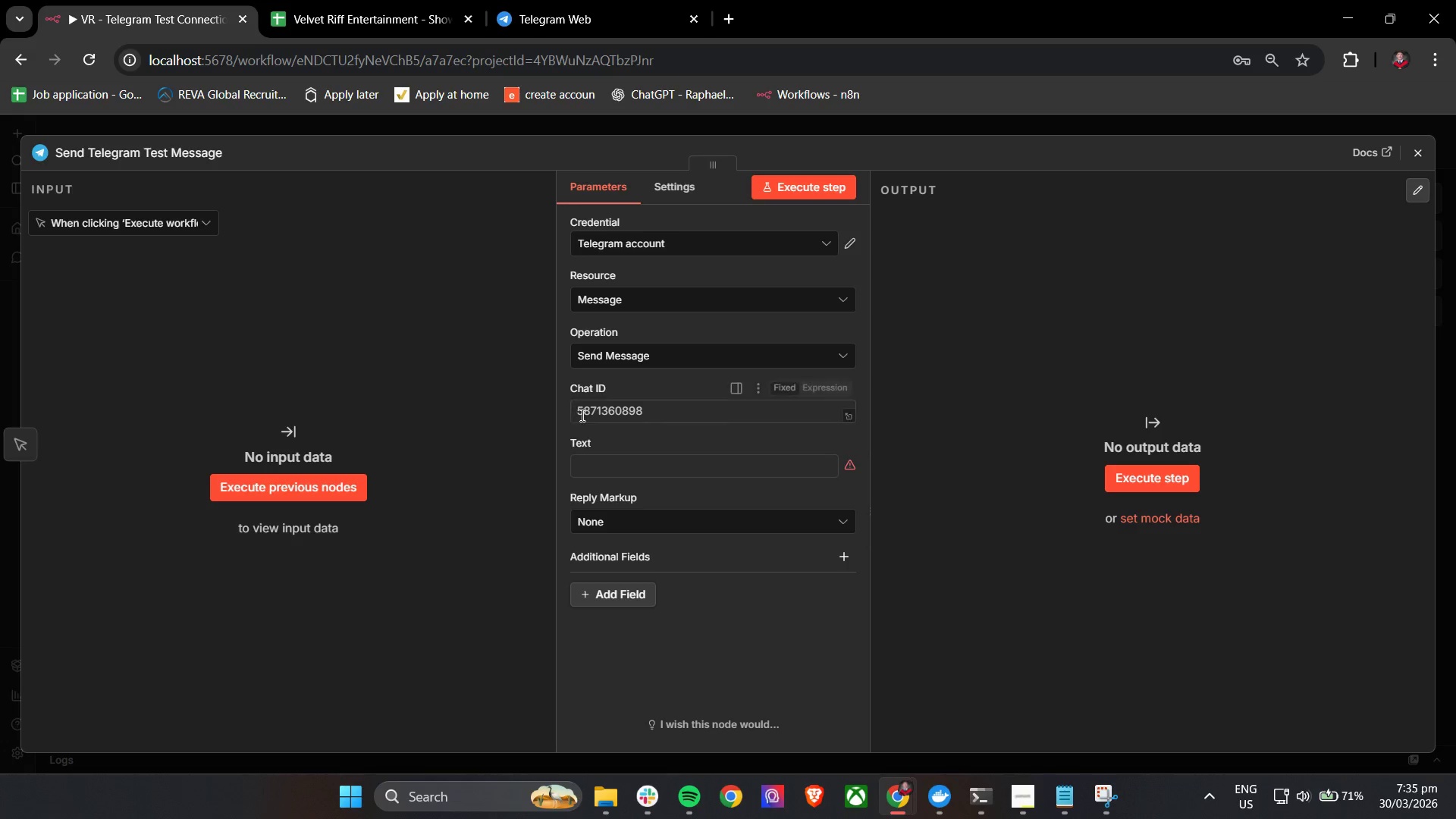 
mouse_move([705, 431])
 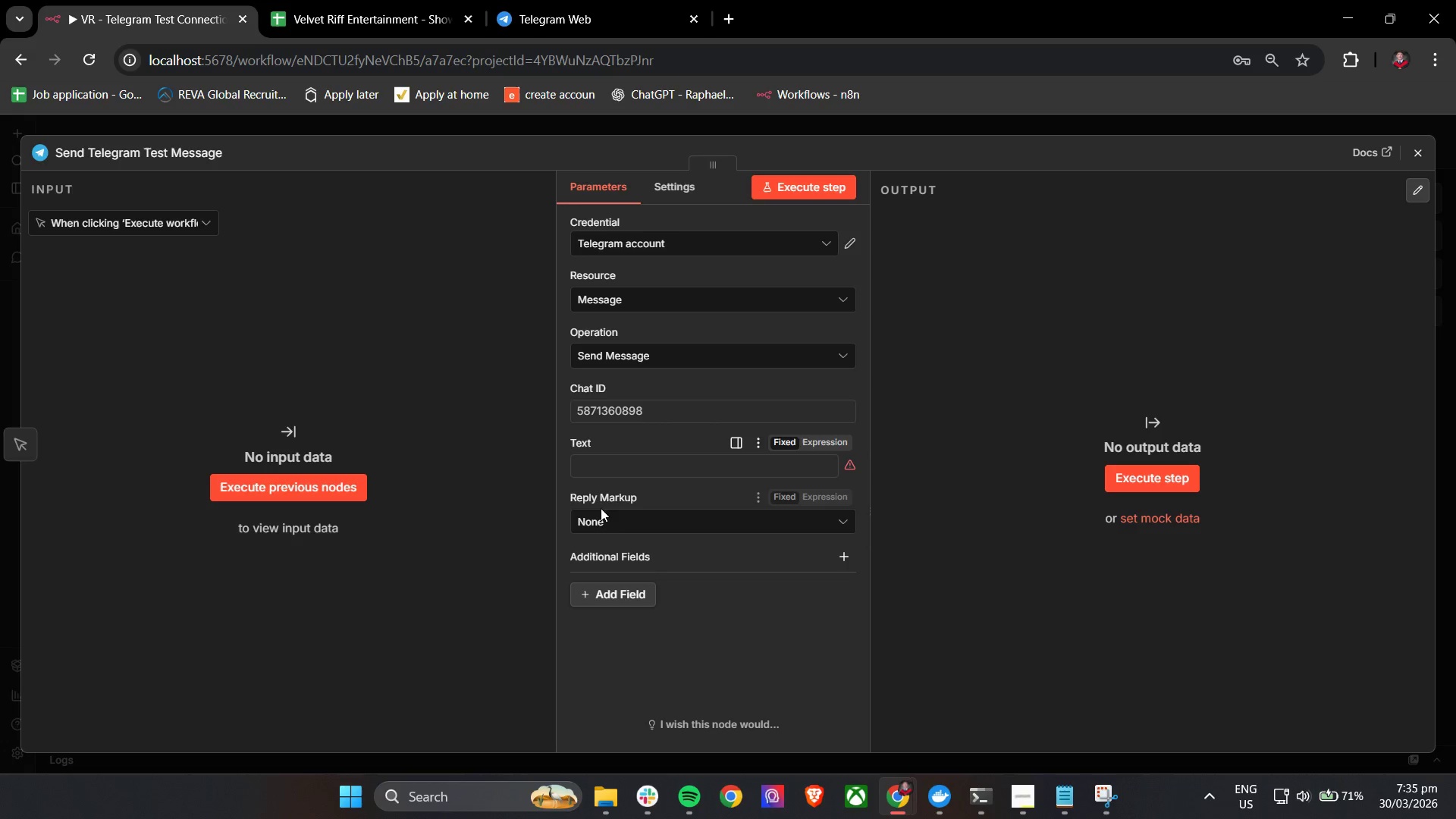 
left_click([629, 469])
 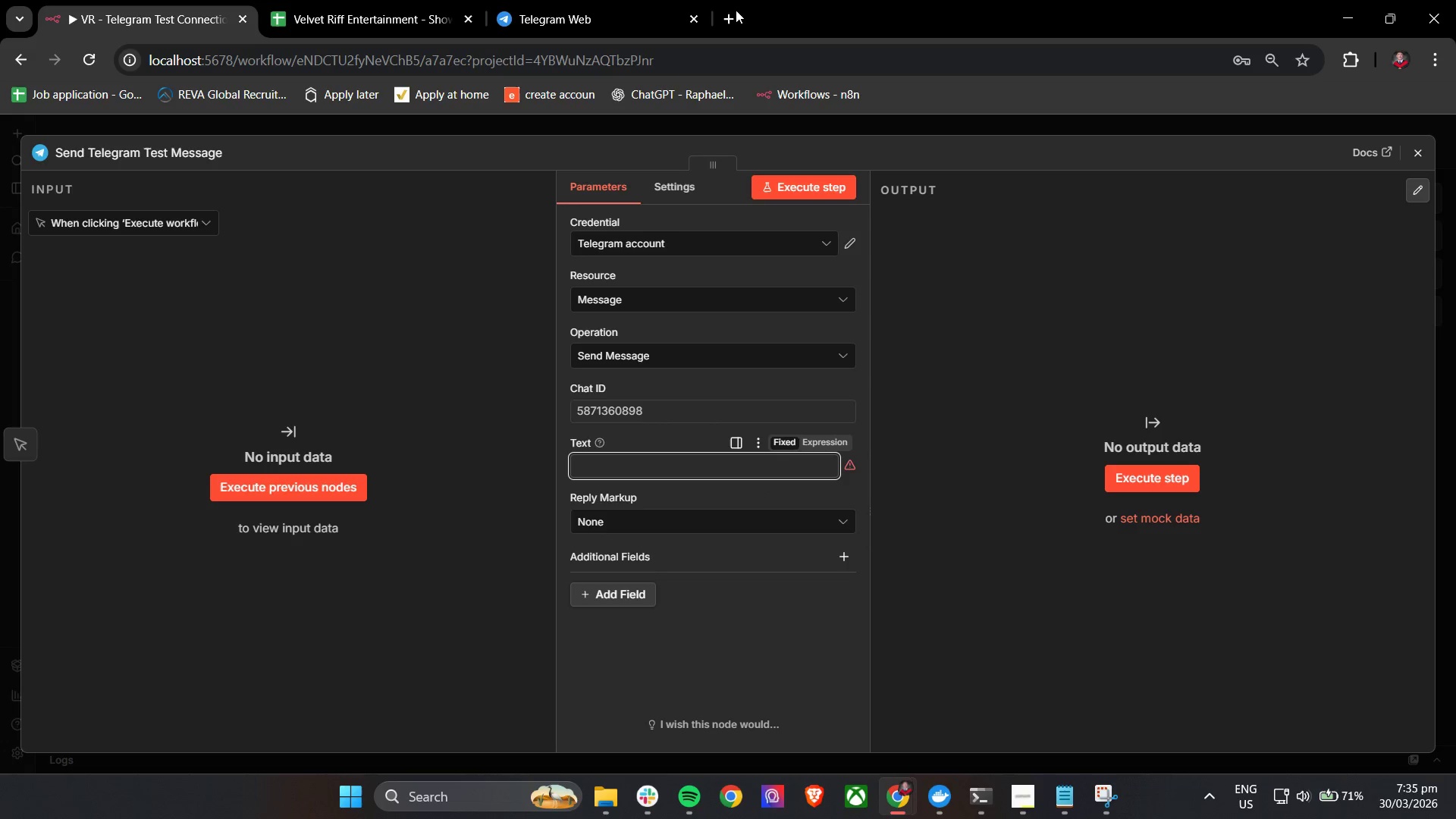 
double_click([731, 16])
 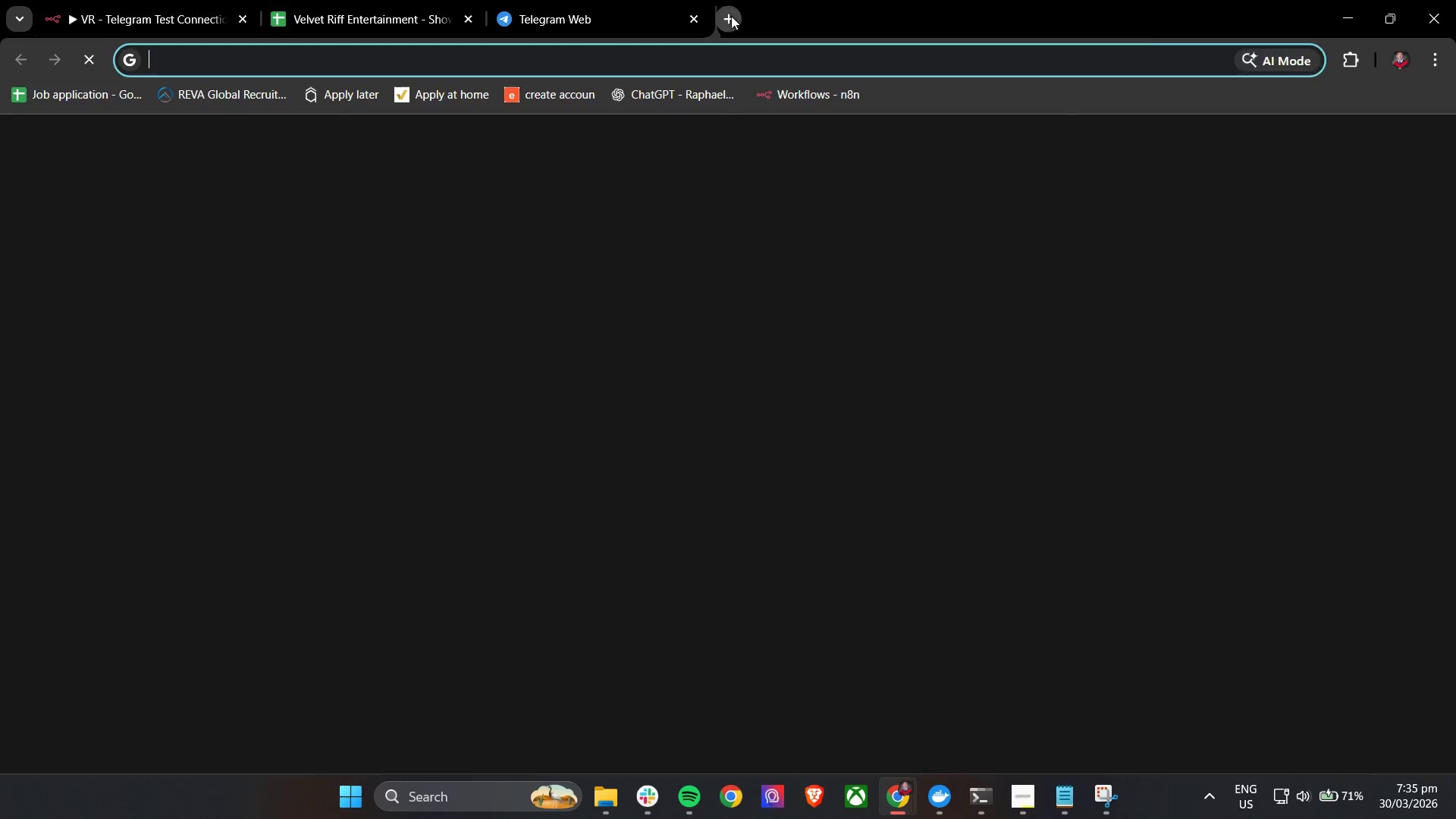 
type(c)
key(Backspace)
key(Backspace)
type(emo)
 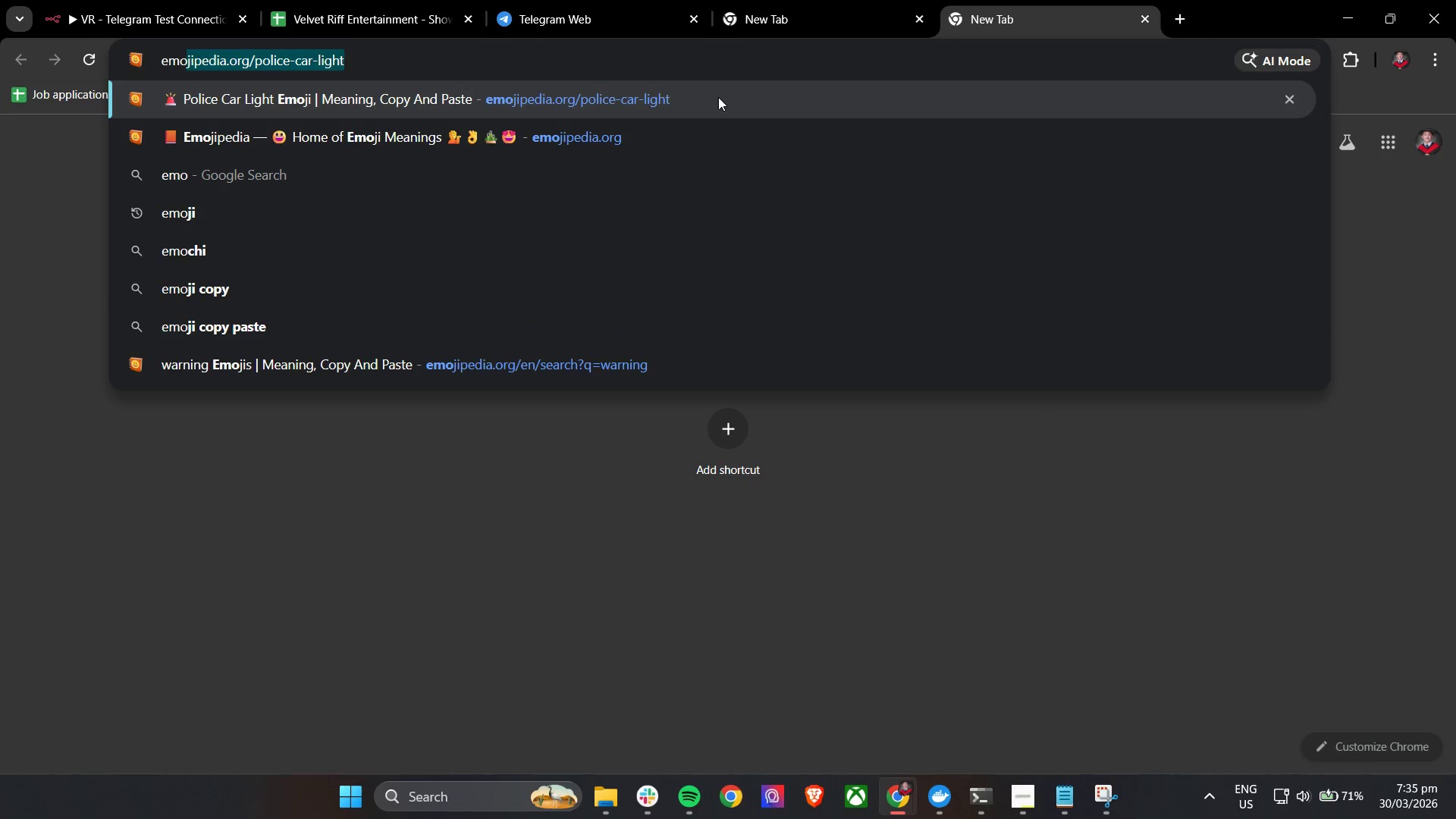 
key(Enter)
 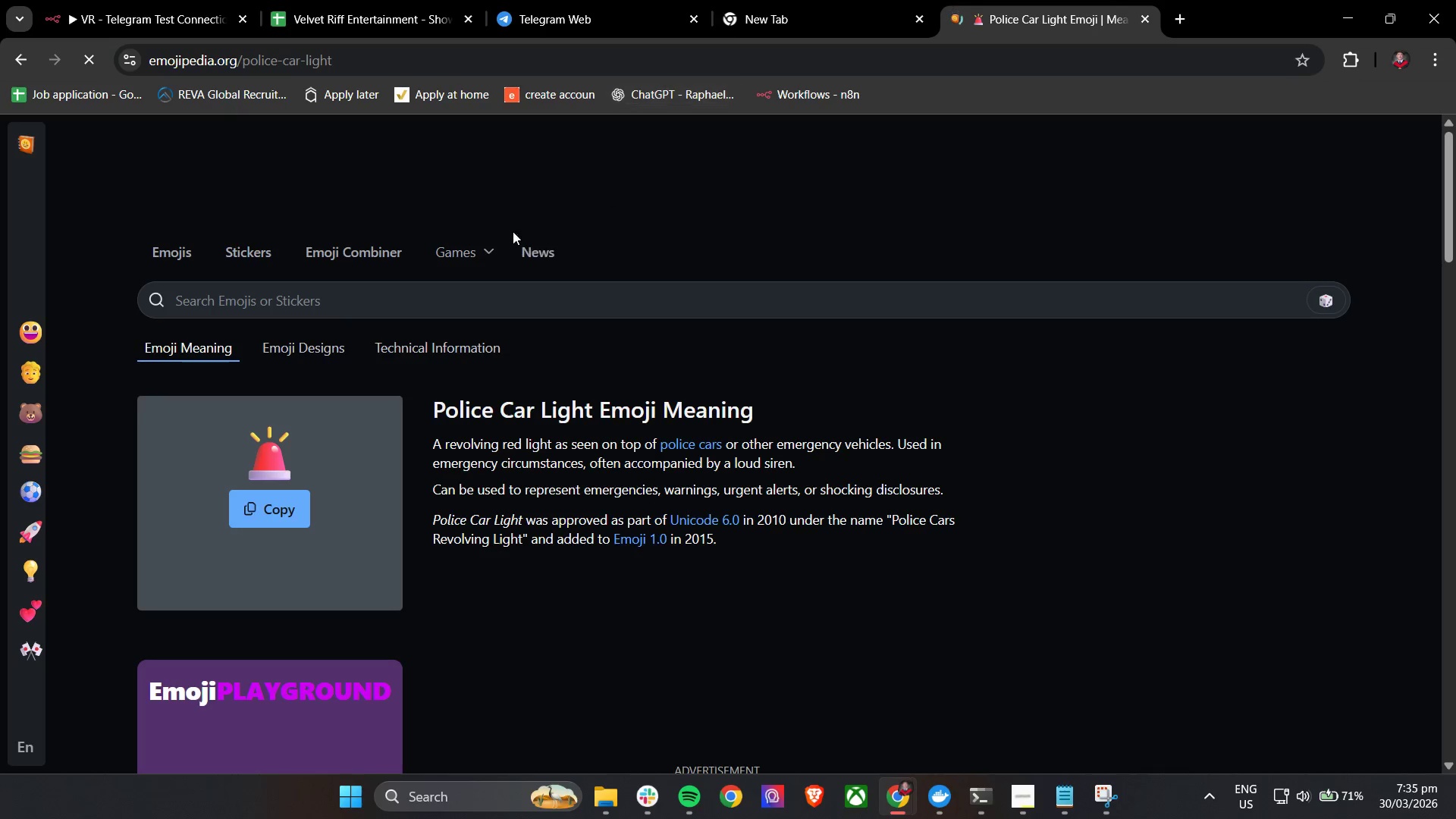 
left_click([381, 290])
 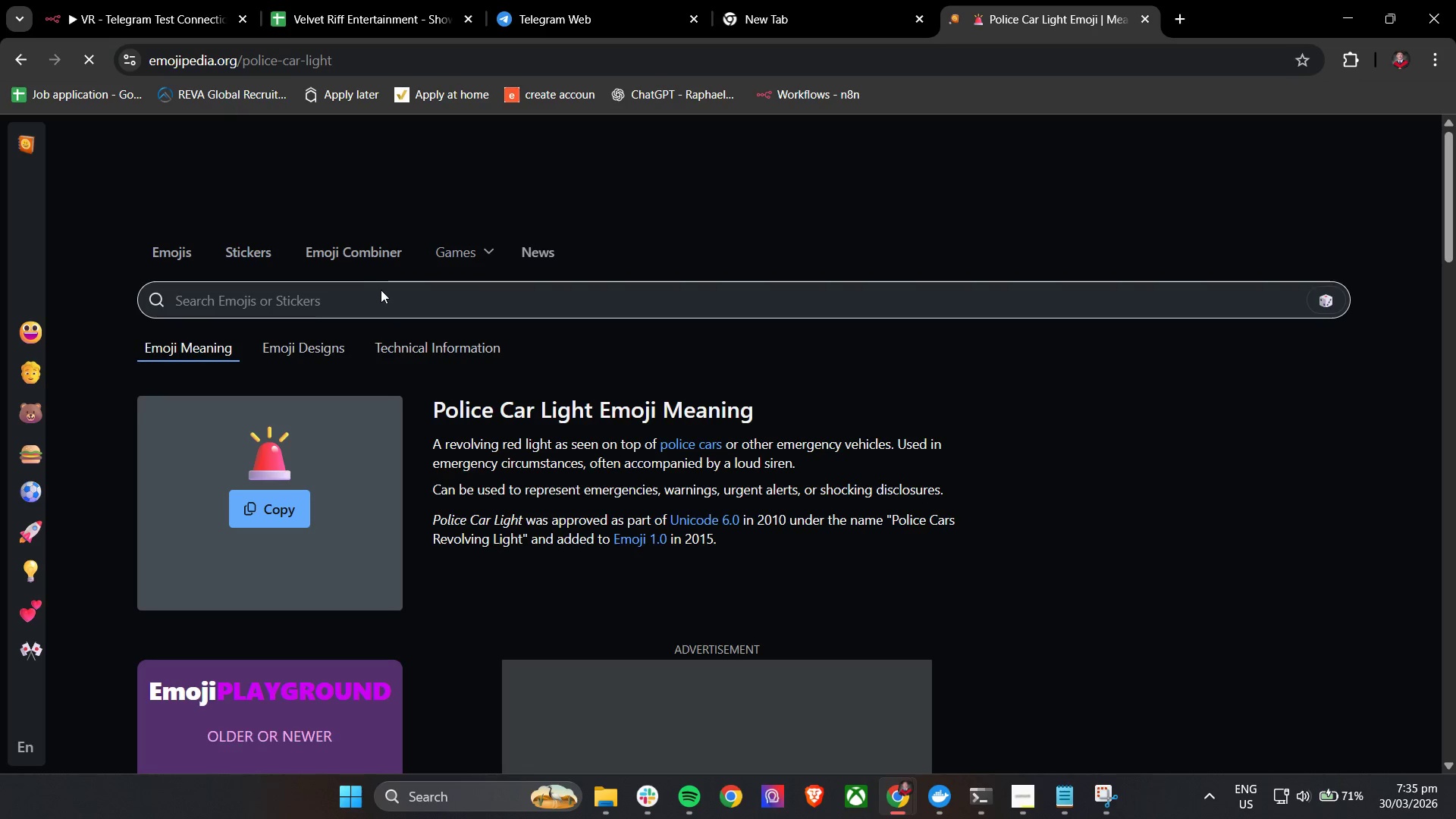 
key(C)
 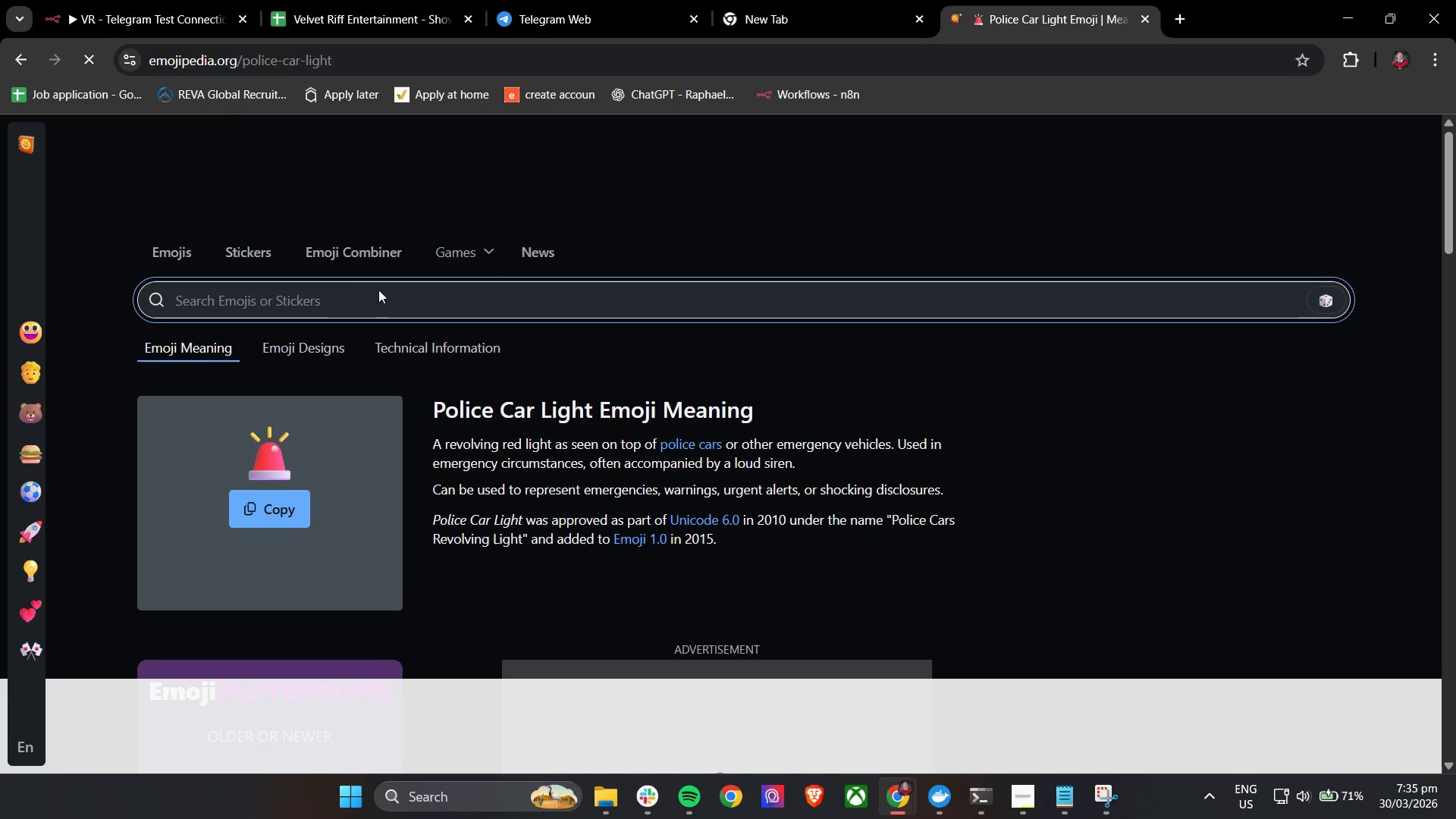 
type(chce)
key(Backspace)
key(Backspace)
type(eck)
 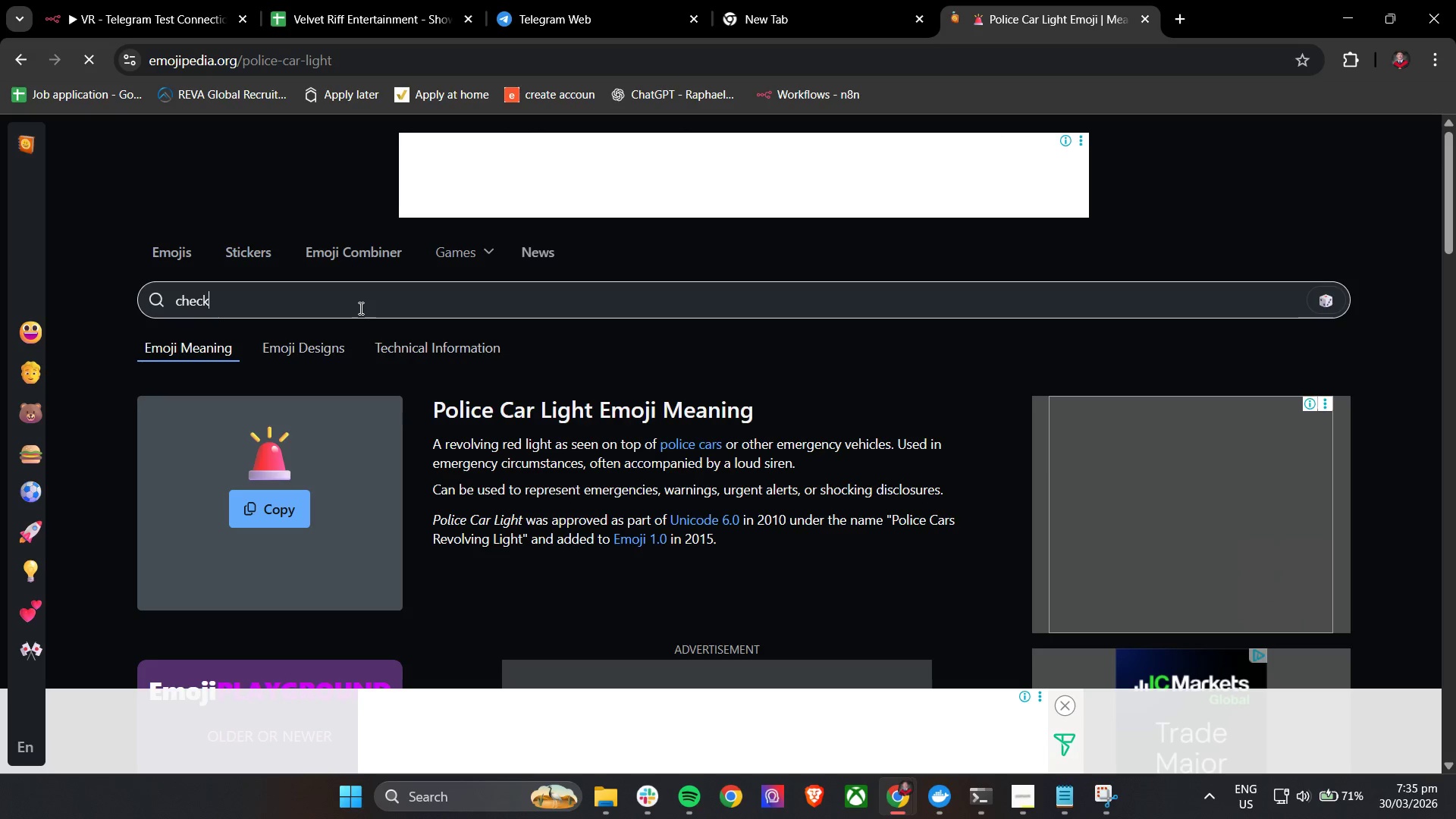 
key(Enter)
 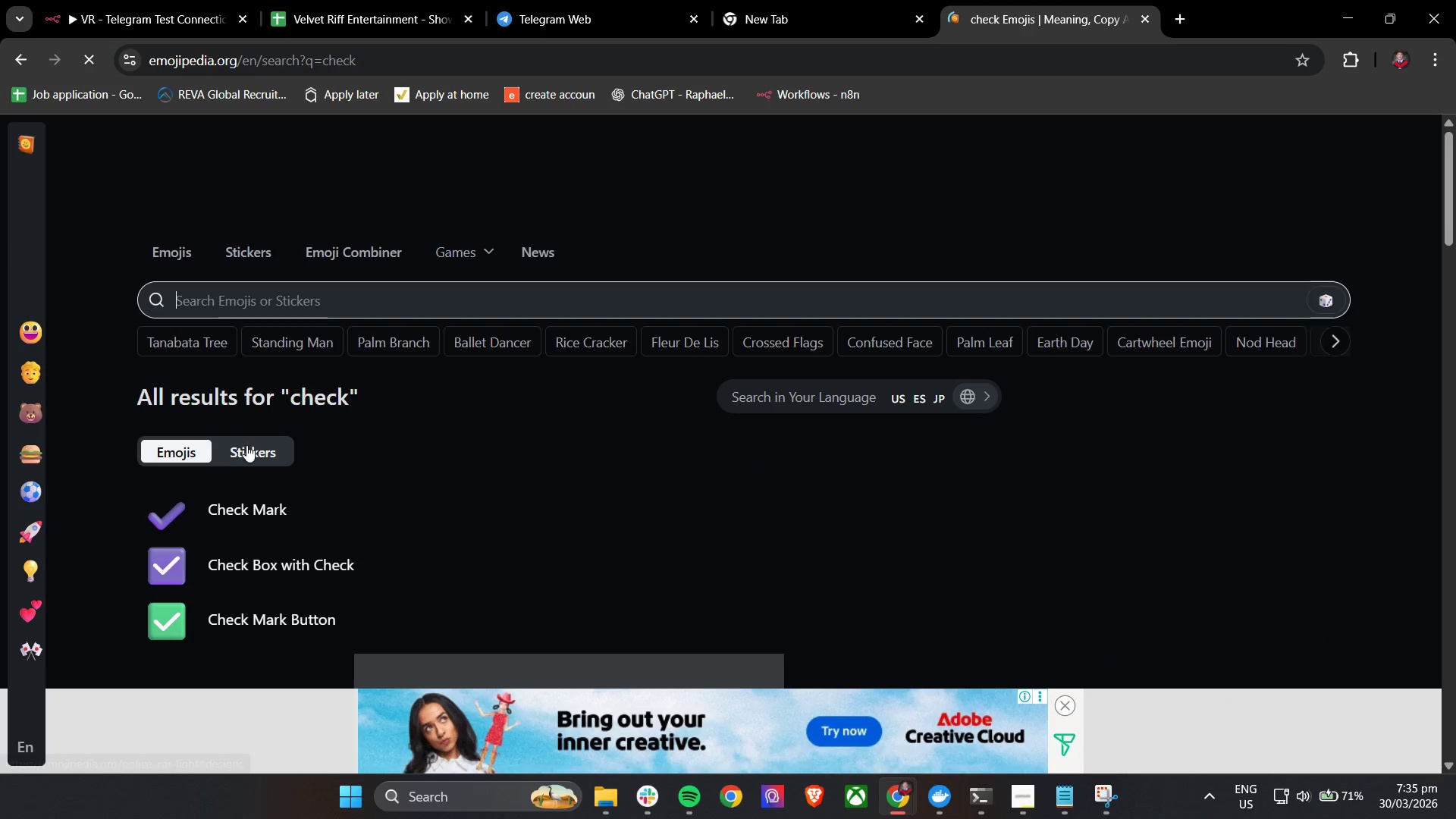 
left_click([213, 611])
 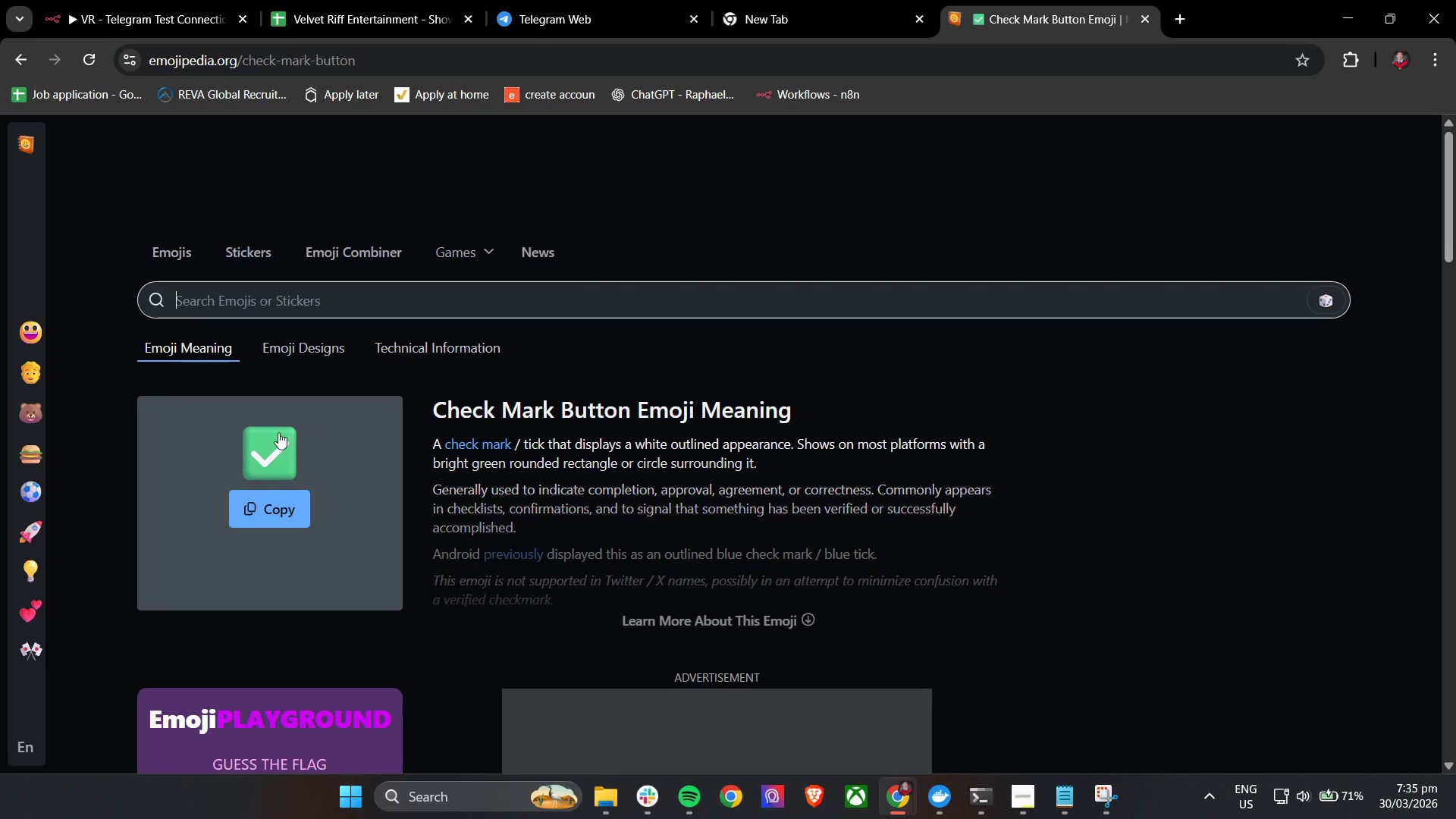 
double_click([259, 507])
 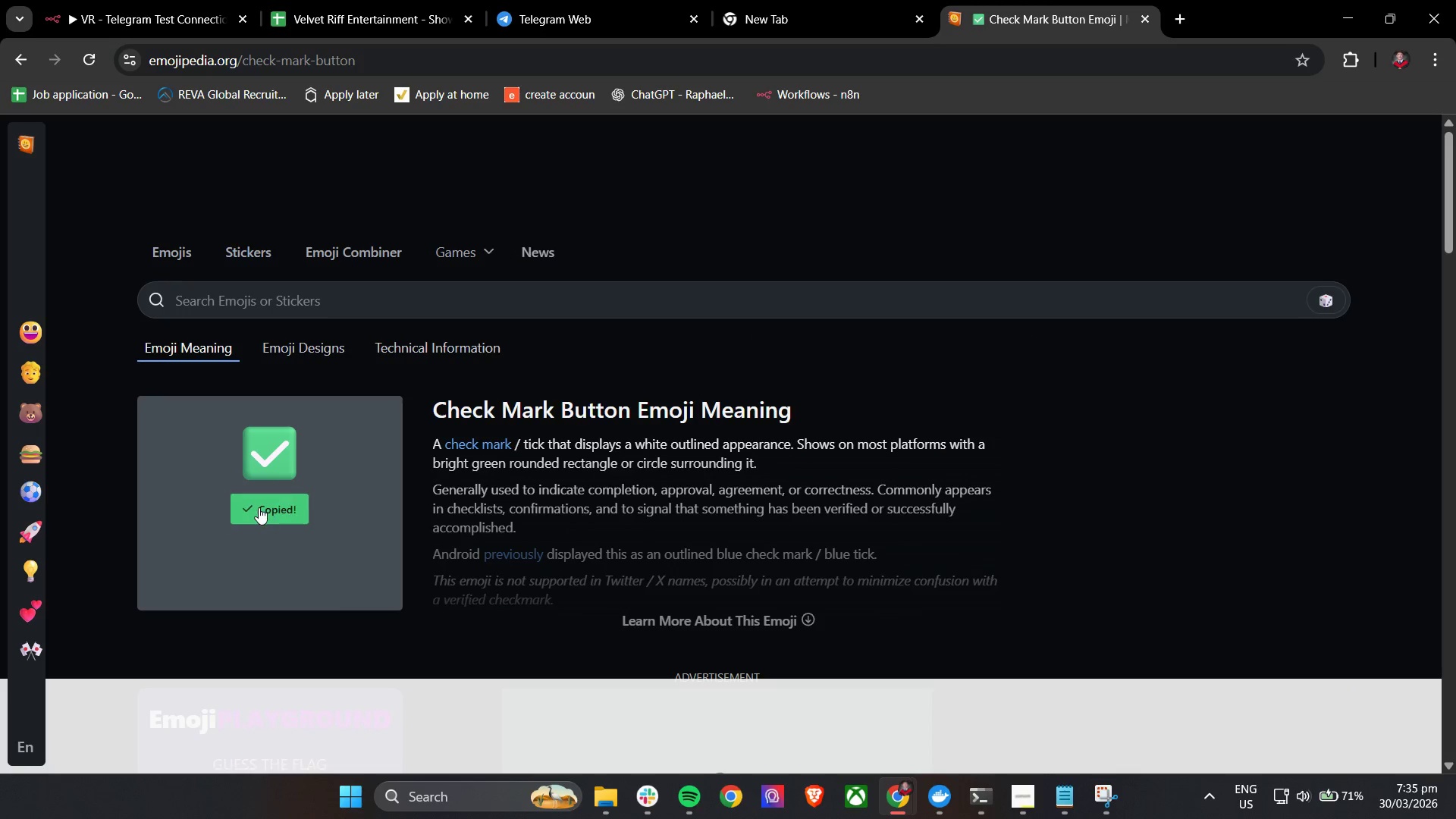 
triple_click([259, 507])
 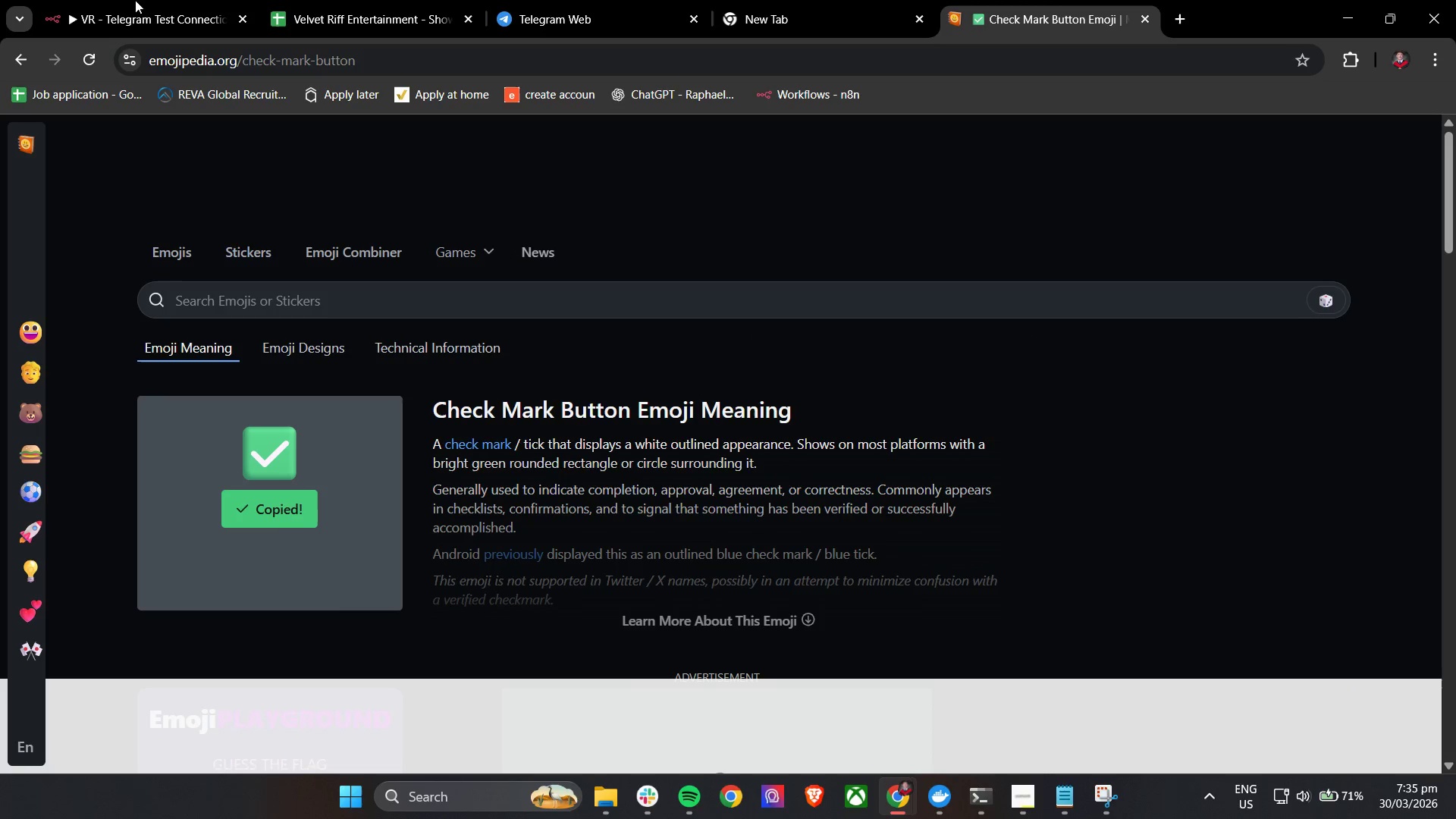 
triple_click([127, 0])
 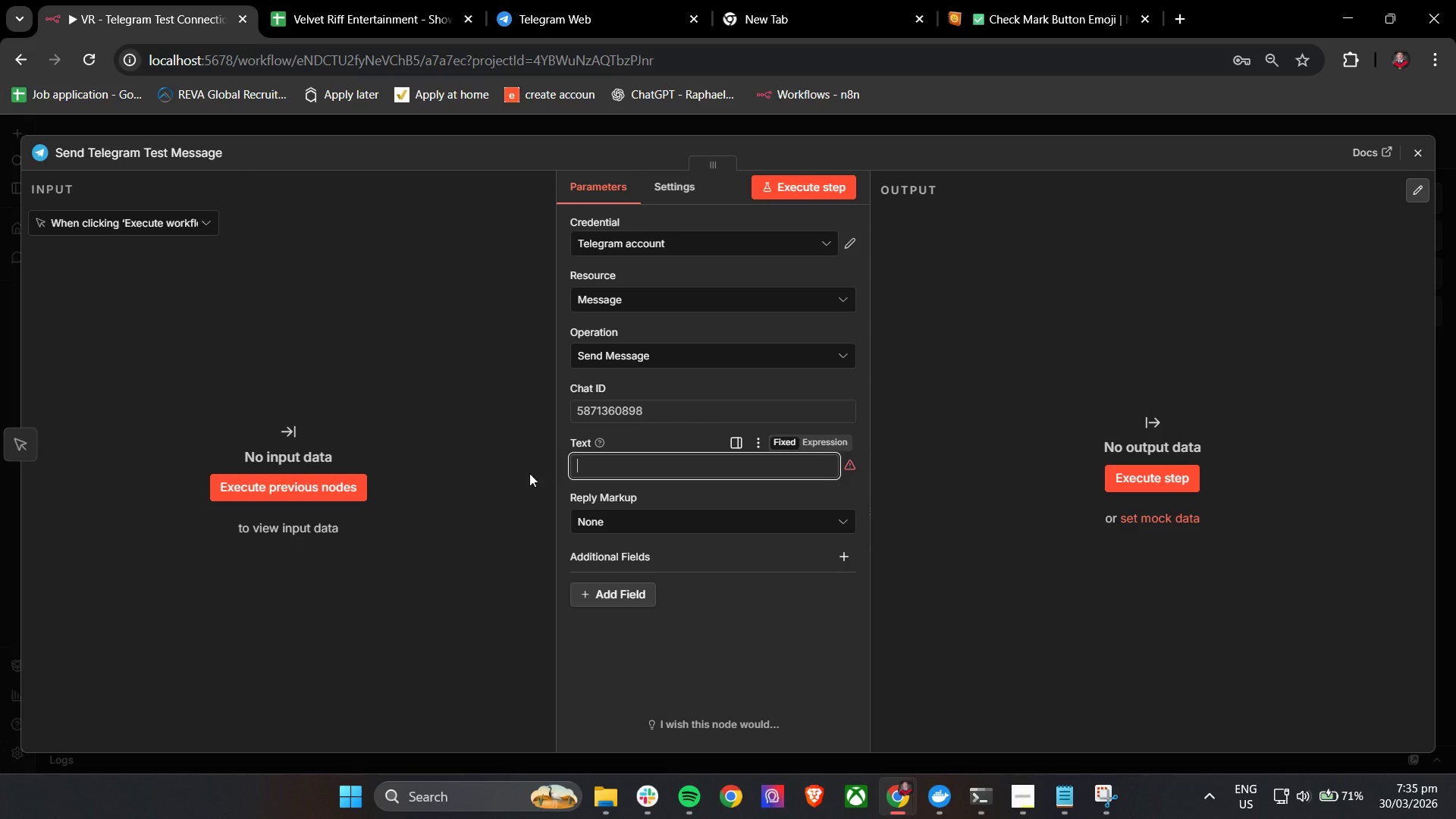 
key(Control+V)
 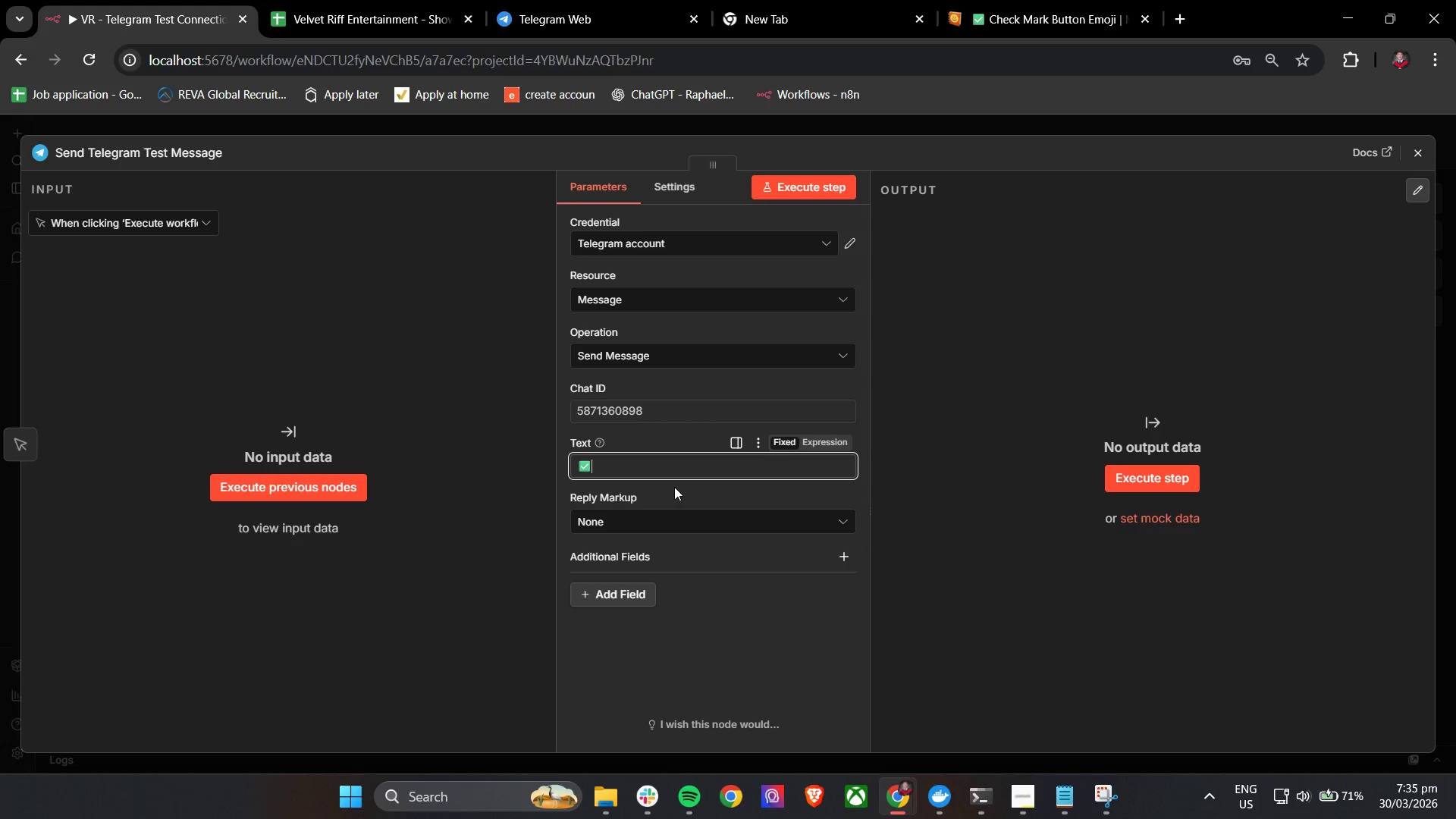 
type( Velvet Riff System Test)
 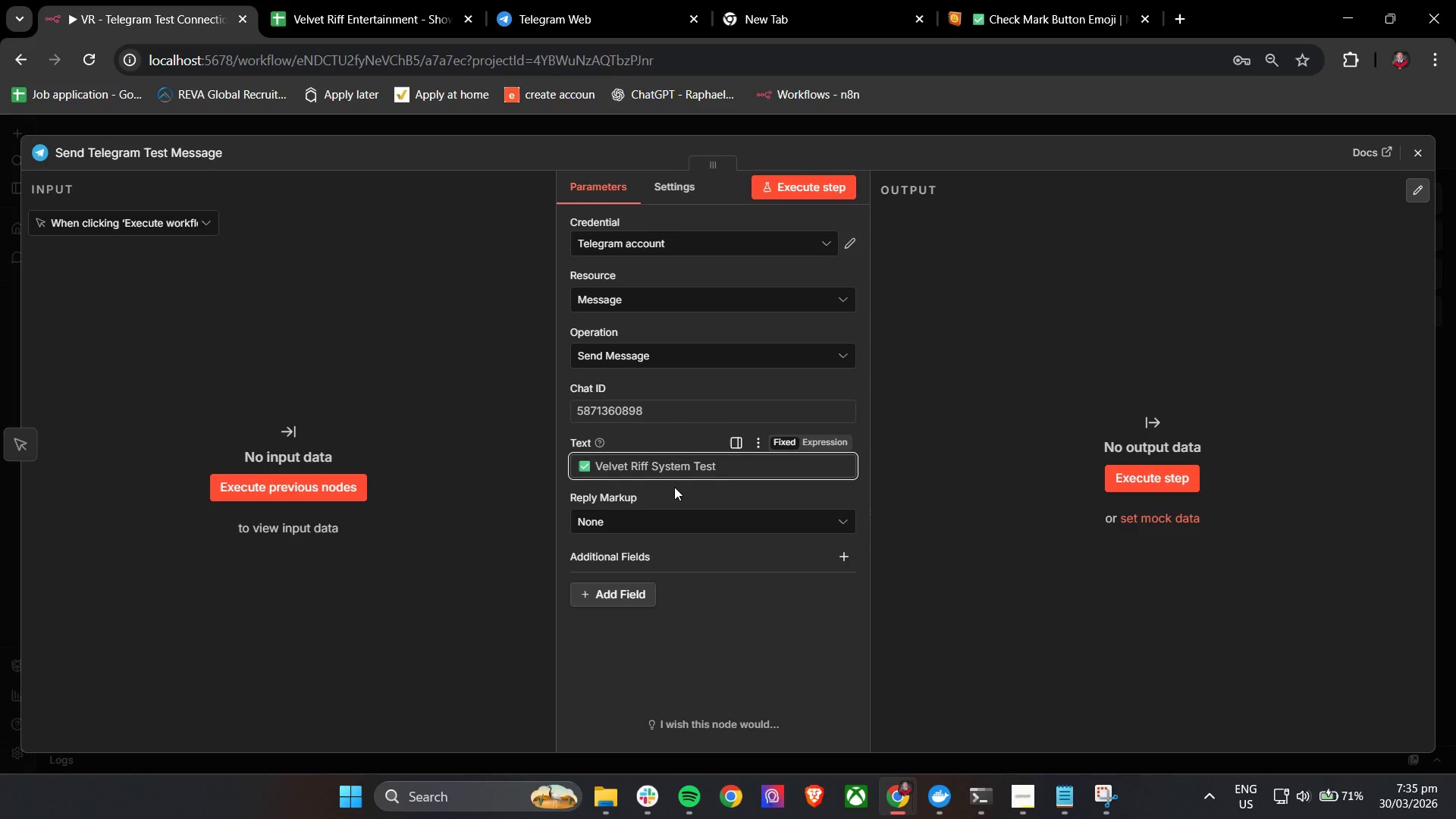 
key(Shift+Enter)
 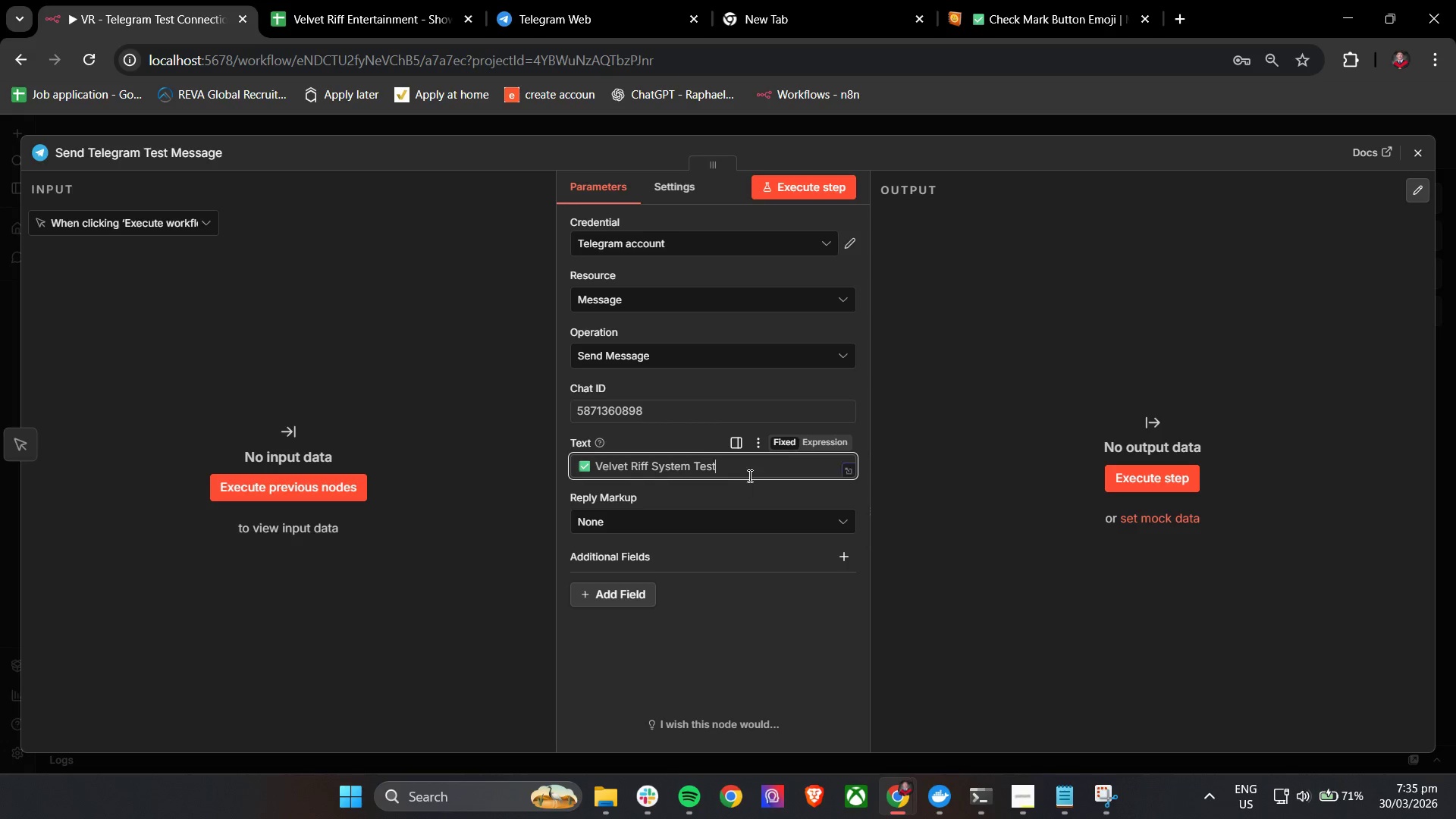 
left_click([752, 470])
 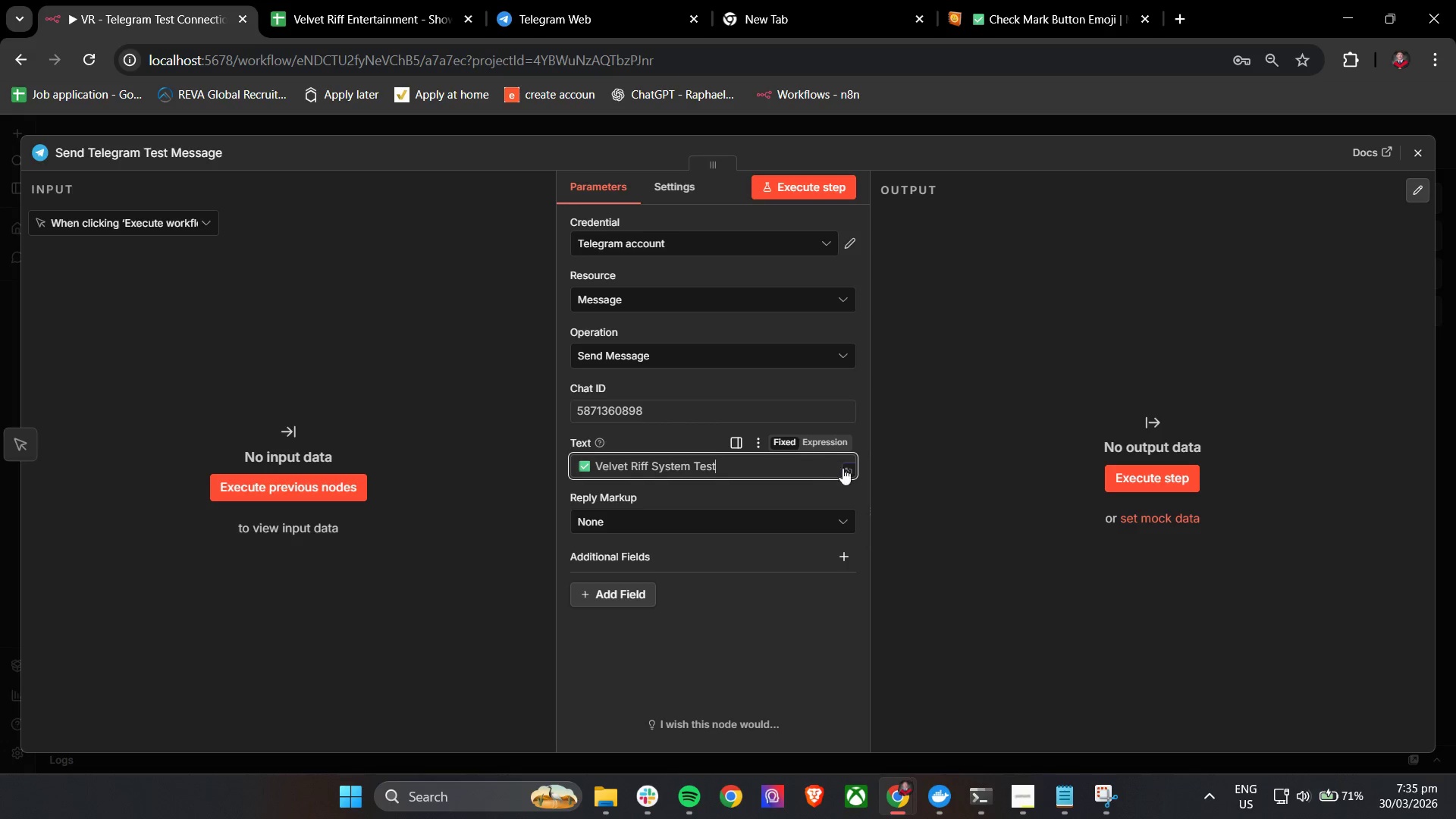 
left_click([851, 470])
 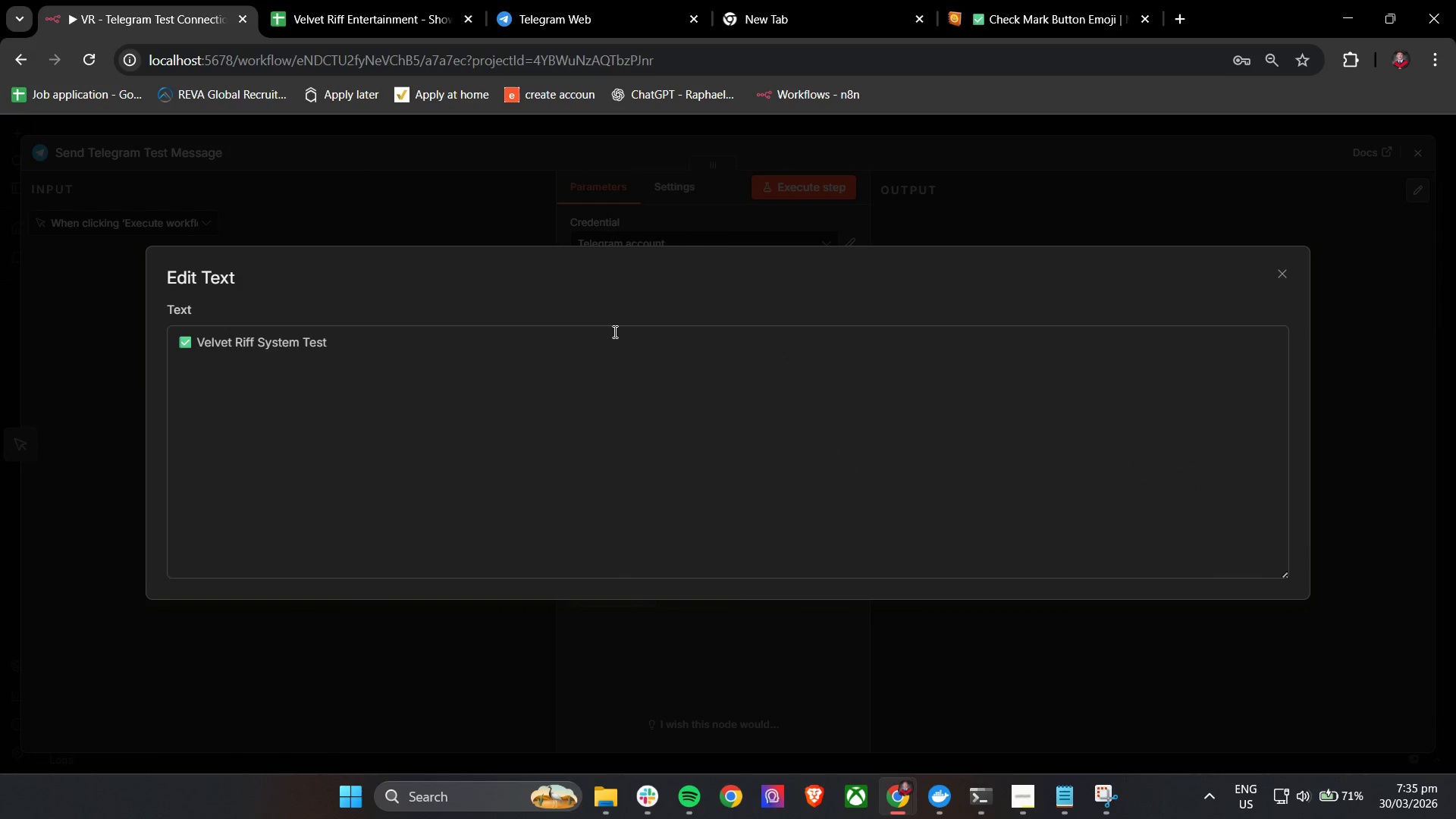 
double_click([610, 348])
 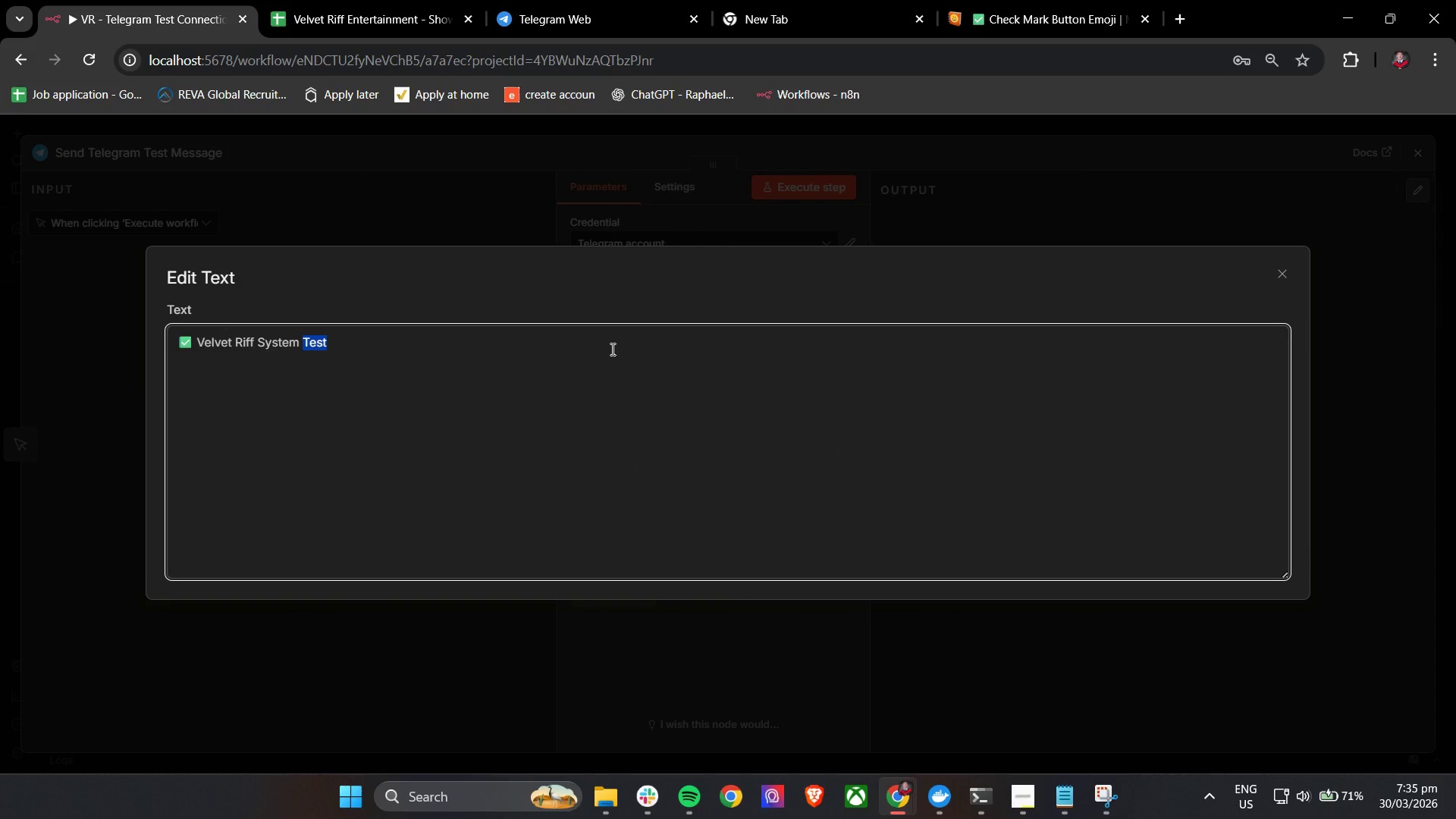 
key(ArrowRight)
 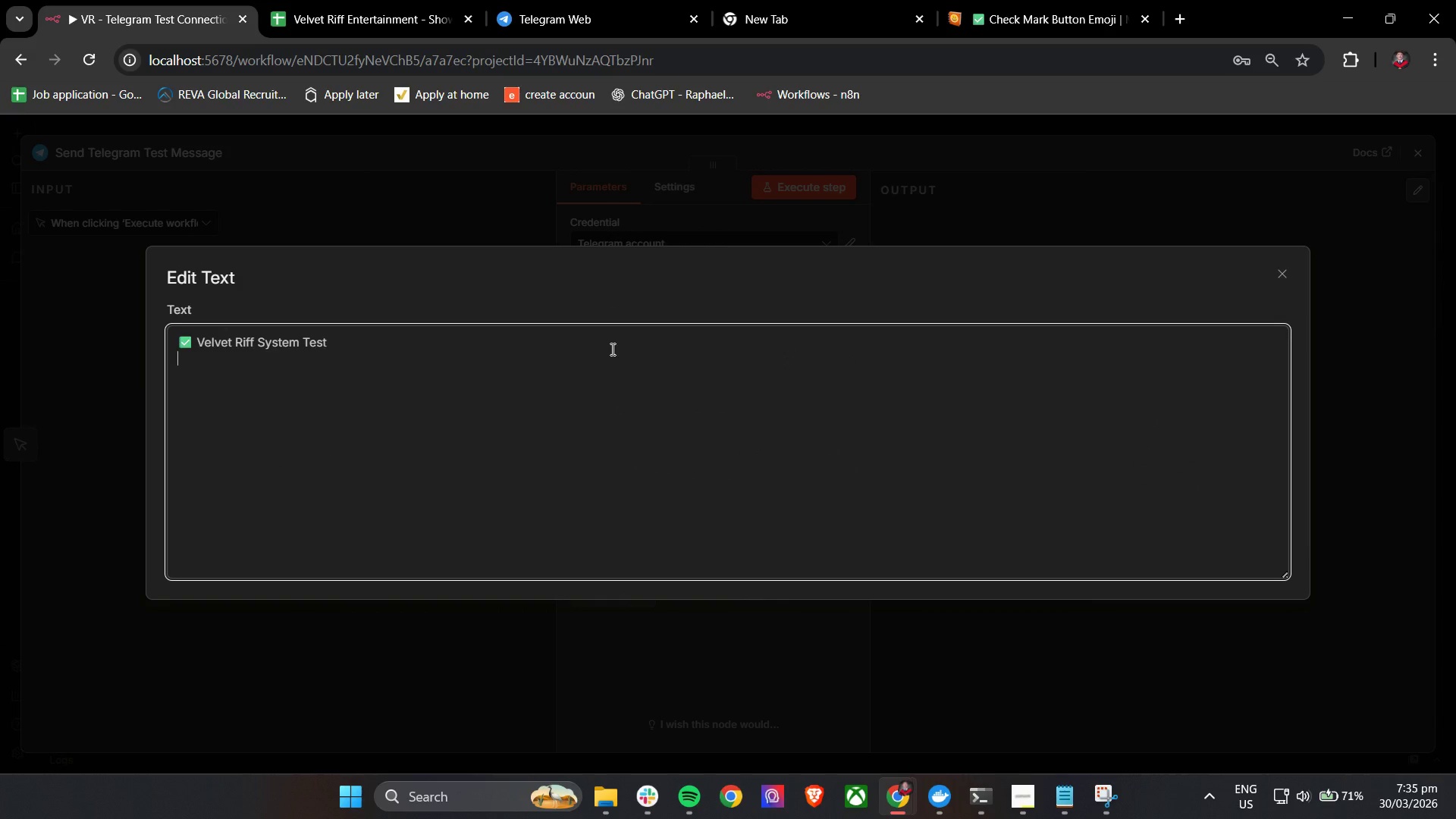 
key(Enter)
 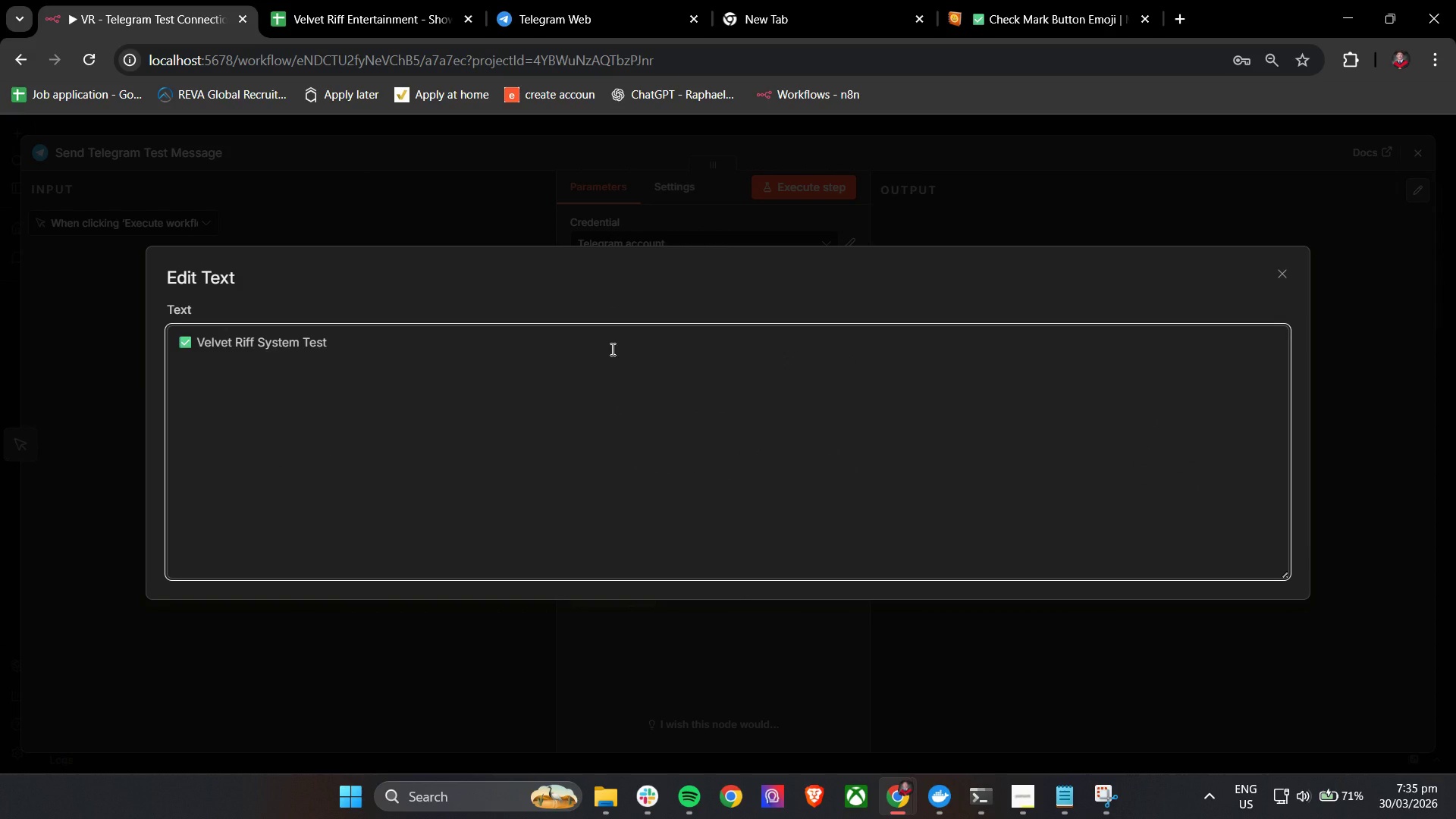 
key(Enter)
 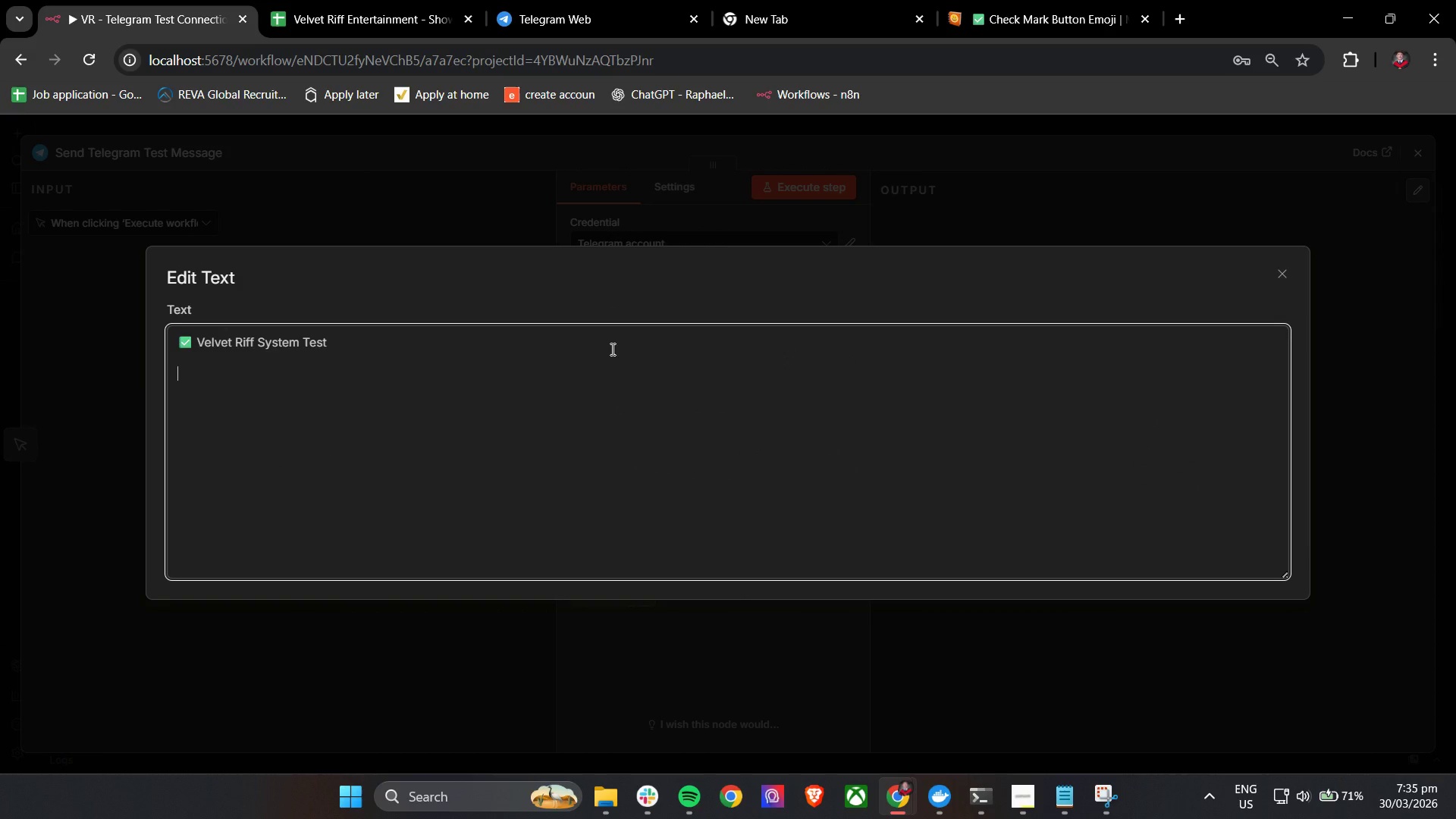 
type(Your auo)
key(Backspace)
type(tomation conen)
key(Backspace)
key(Backspace)
type(nction is working)
 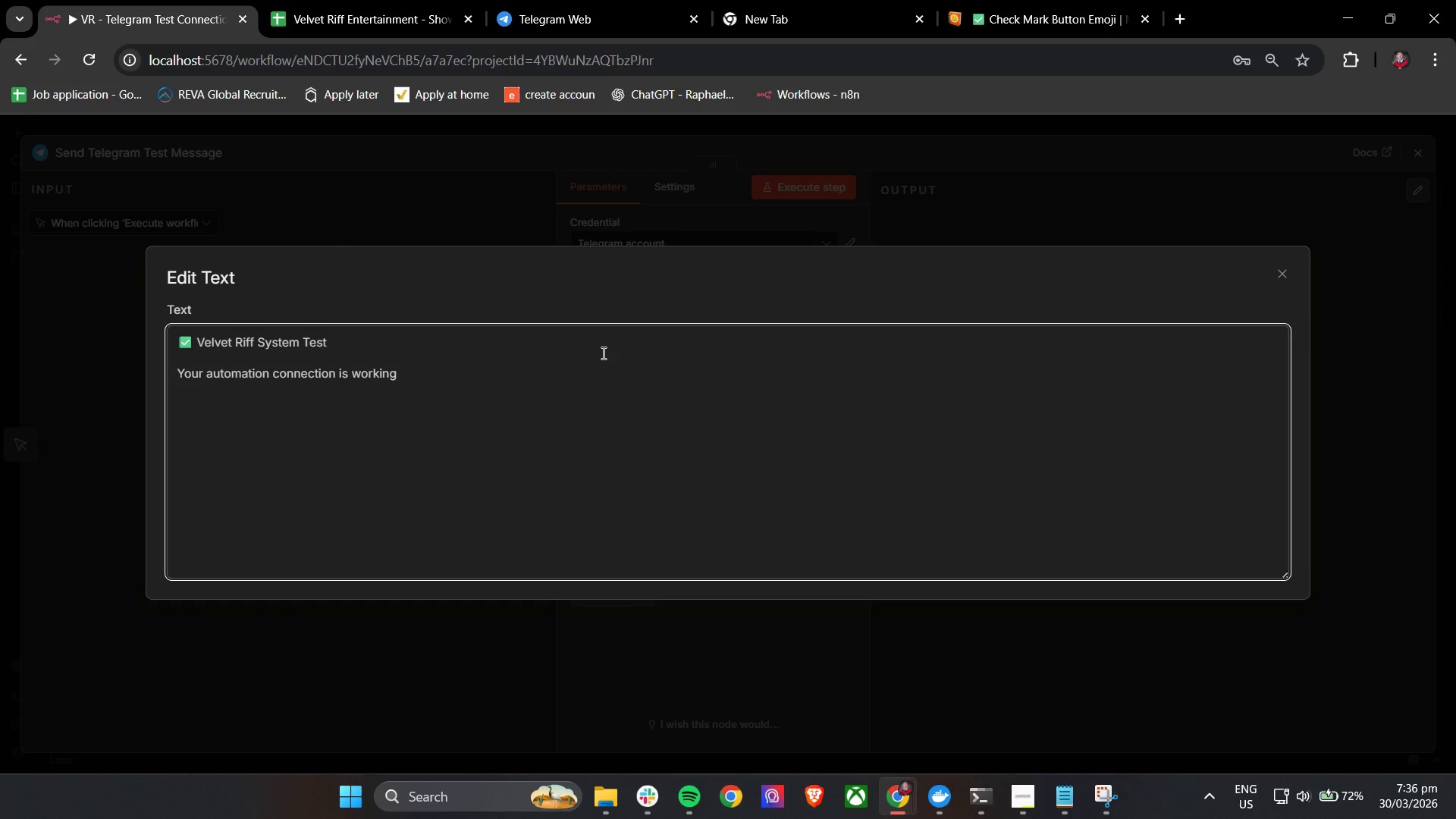 
left_click([1275, 278])
 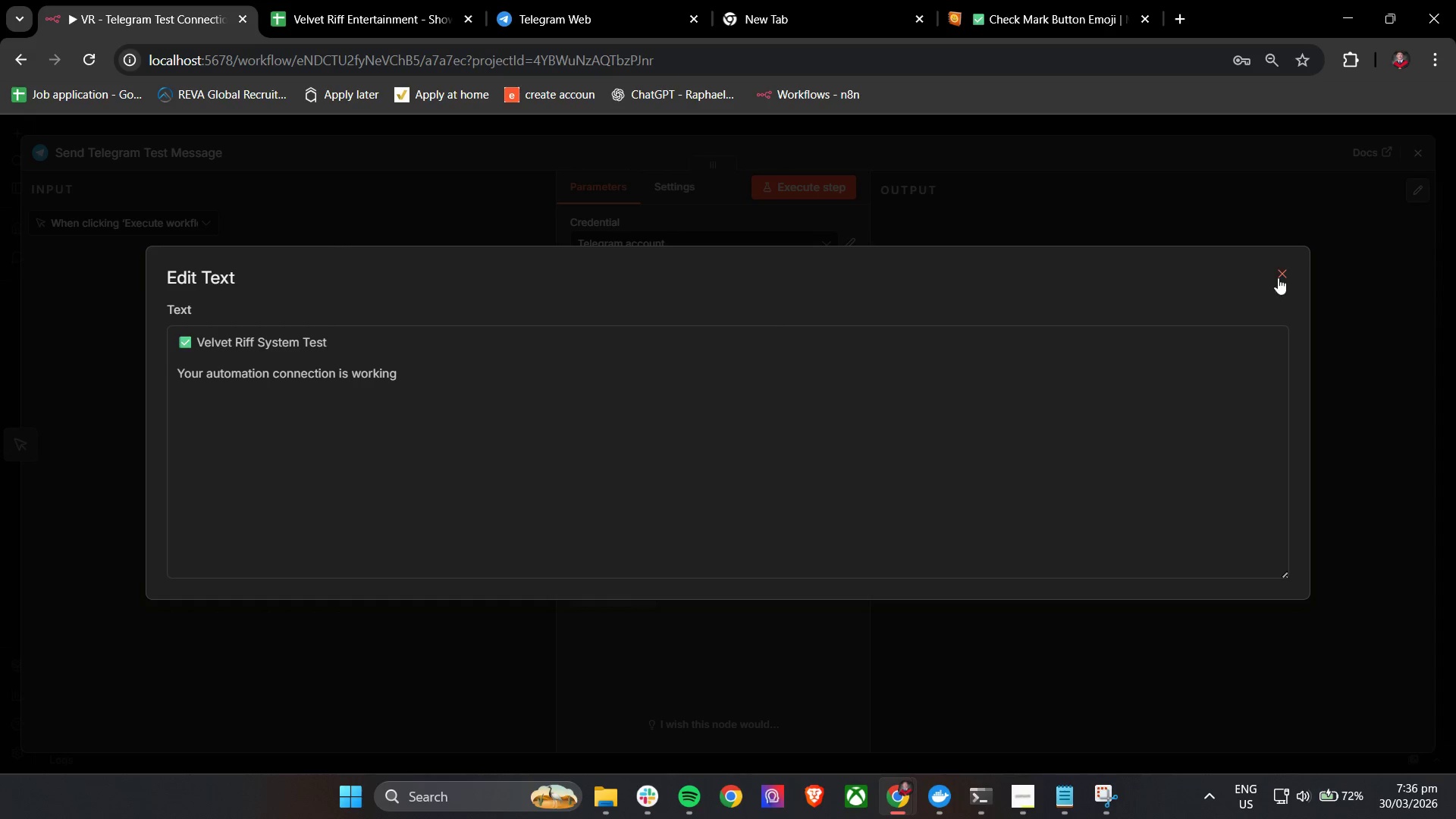 
left_click([1283, 278])
 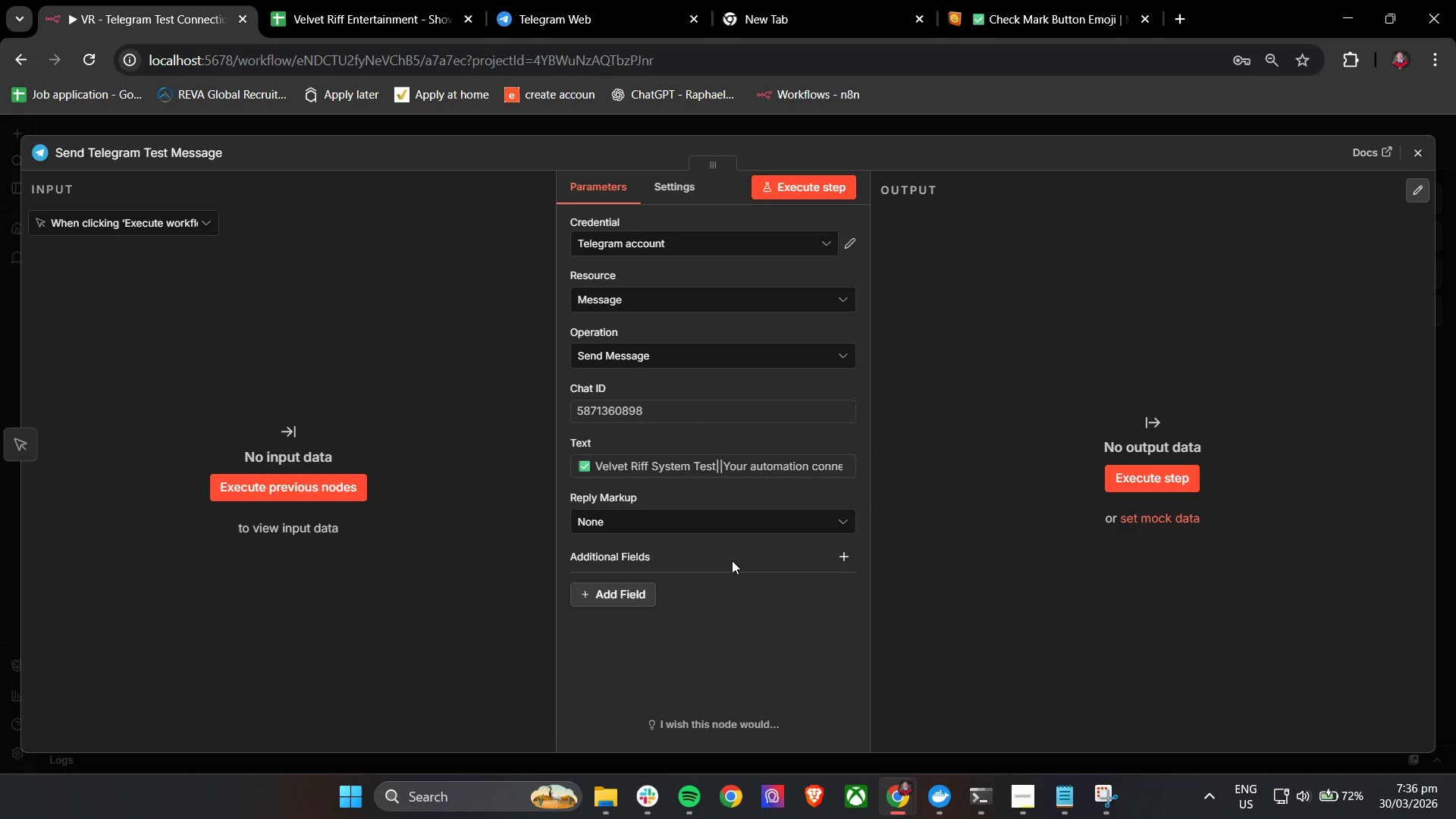 
wait(20.44)
 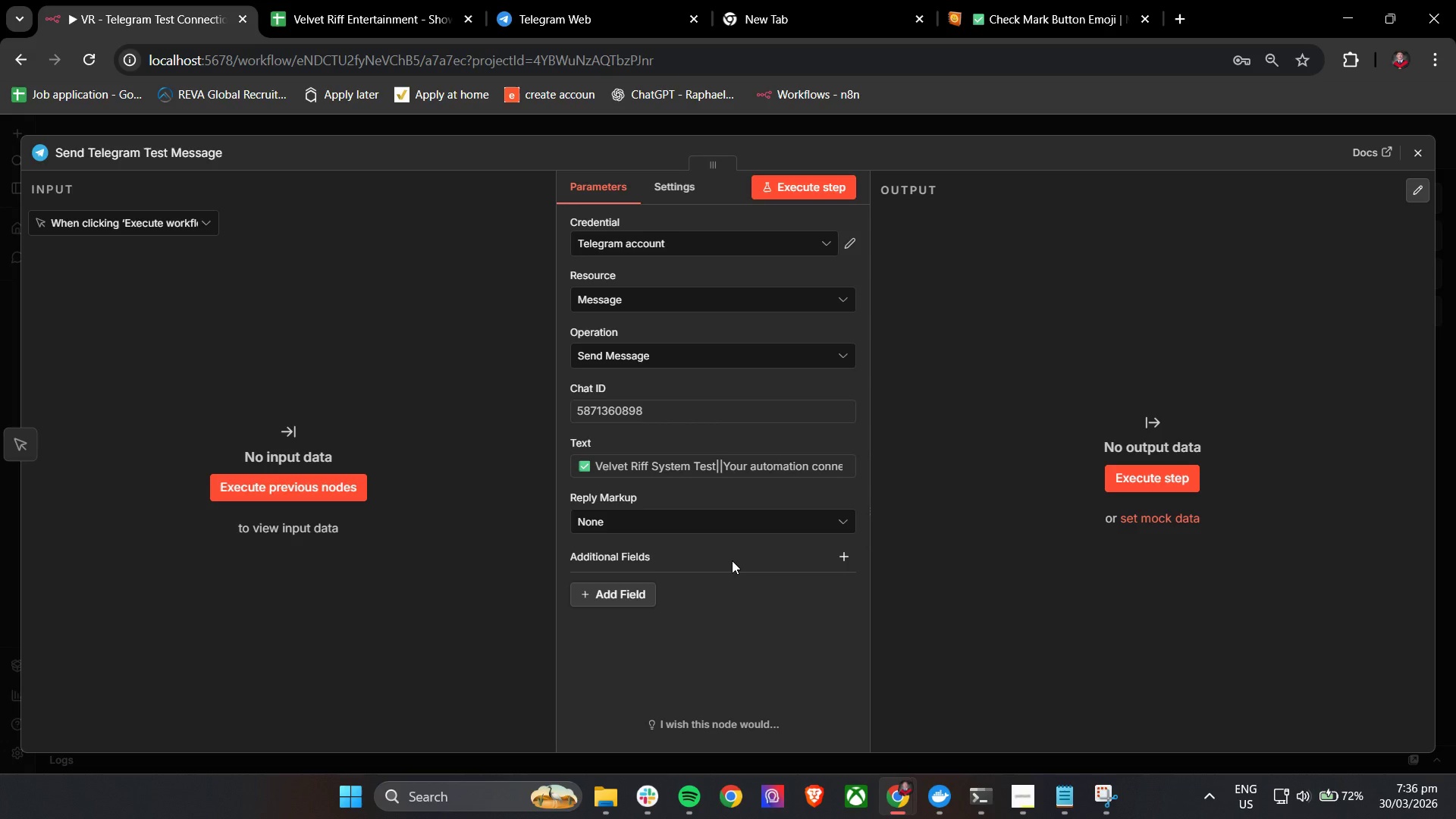 
left_click([1006, 808])